 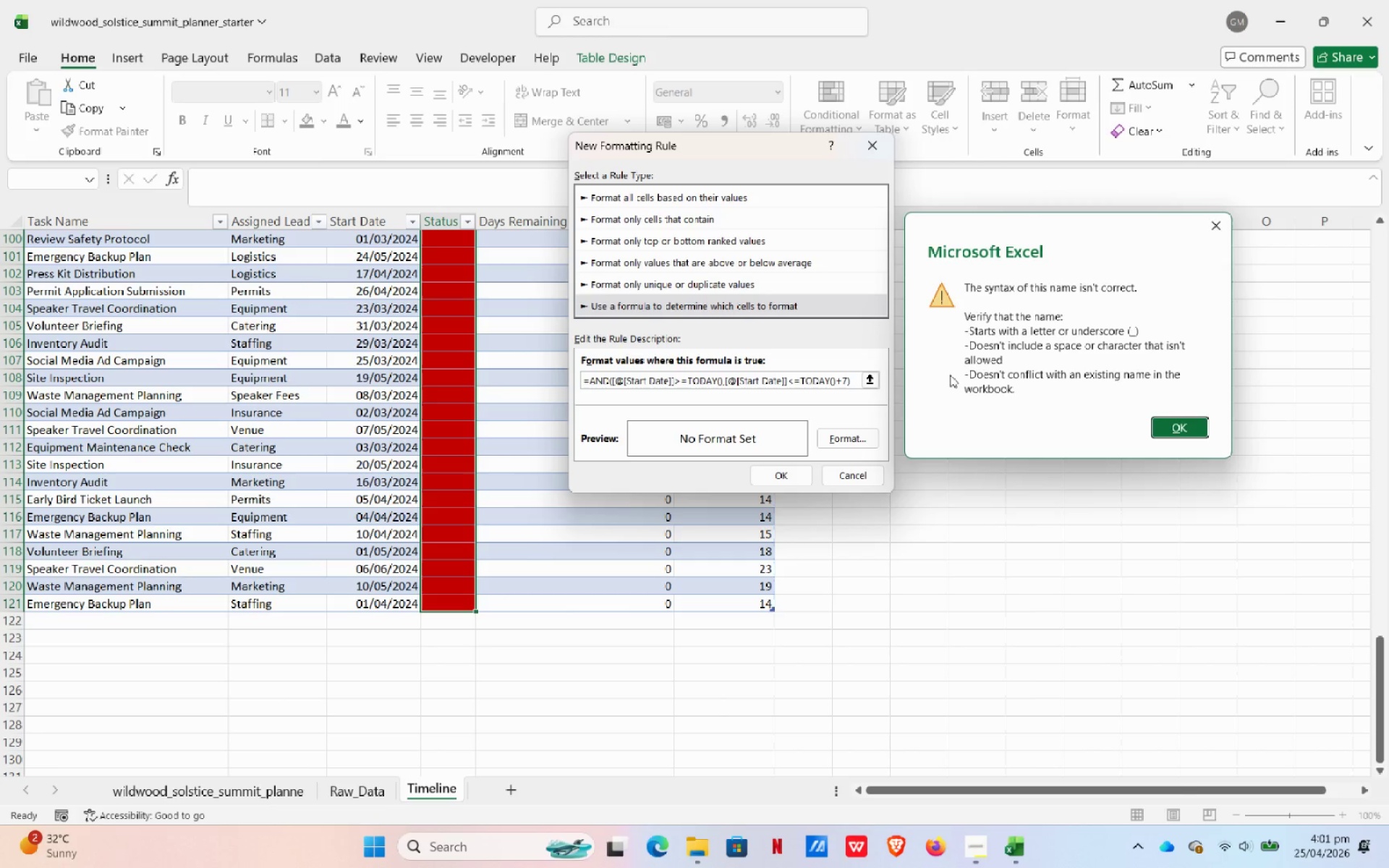 
left_click([1169, 419])
 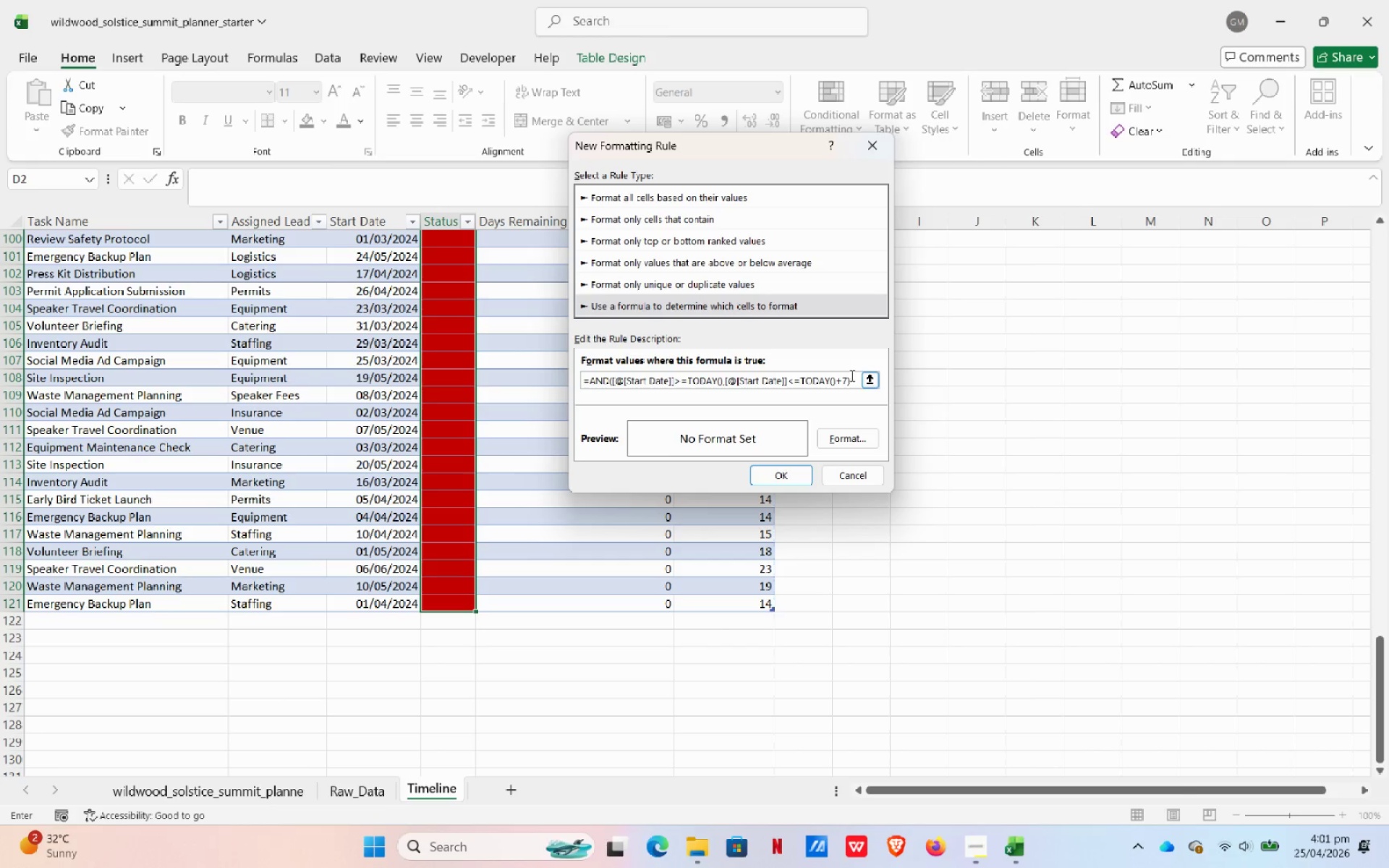 
left_click_drag(start_coordinate=[858, 378], to_coordinate=[589, 367])
 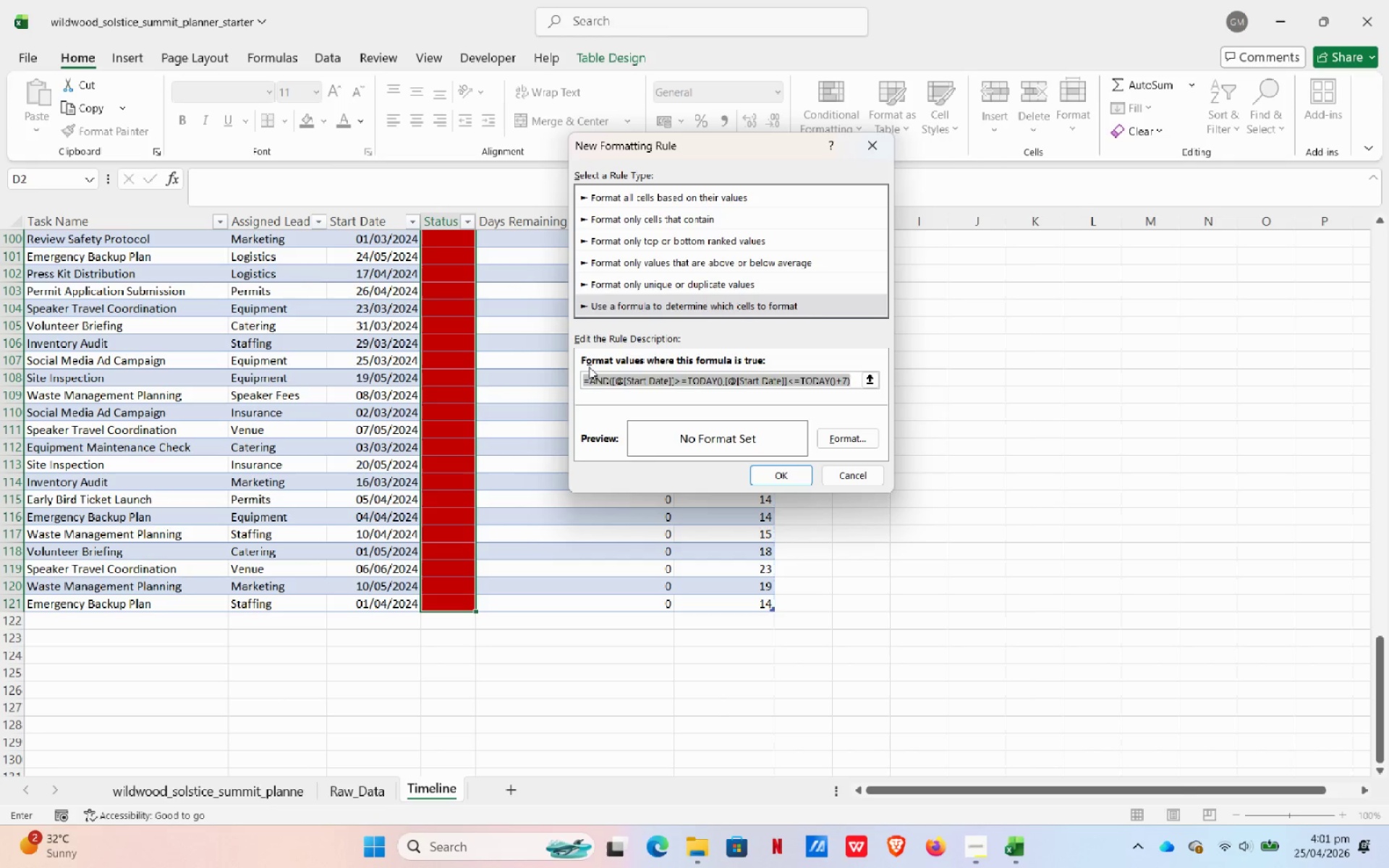 
type(=AND(C2.)
key(Backspace)
type(>=TODAY(),C2<+)
key(Backspace)
type(=TODAY()+7))
 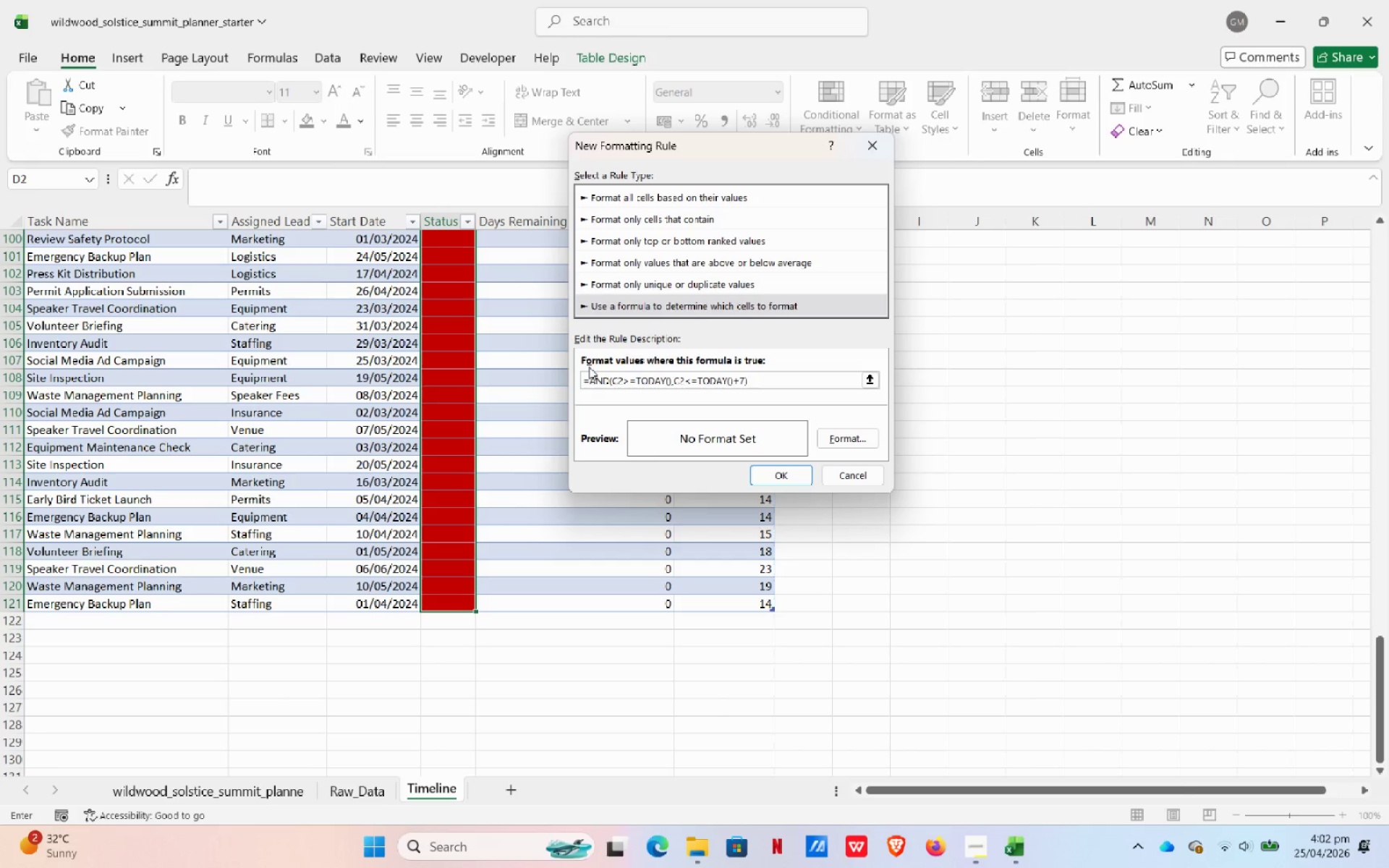 
left_click([843, 436])
 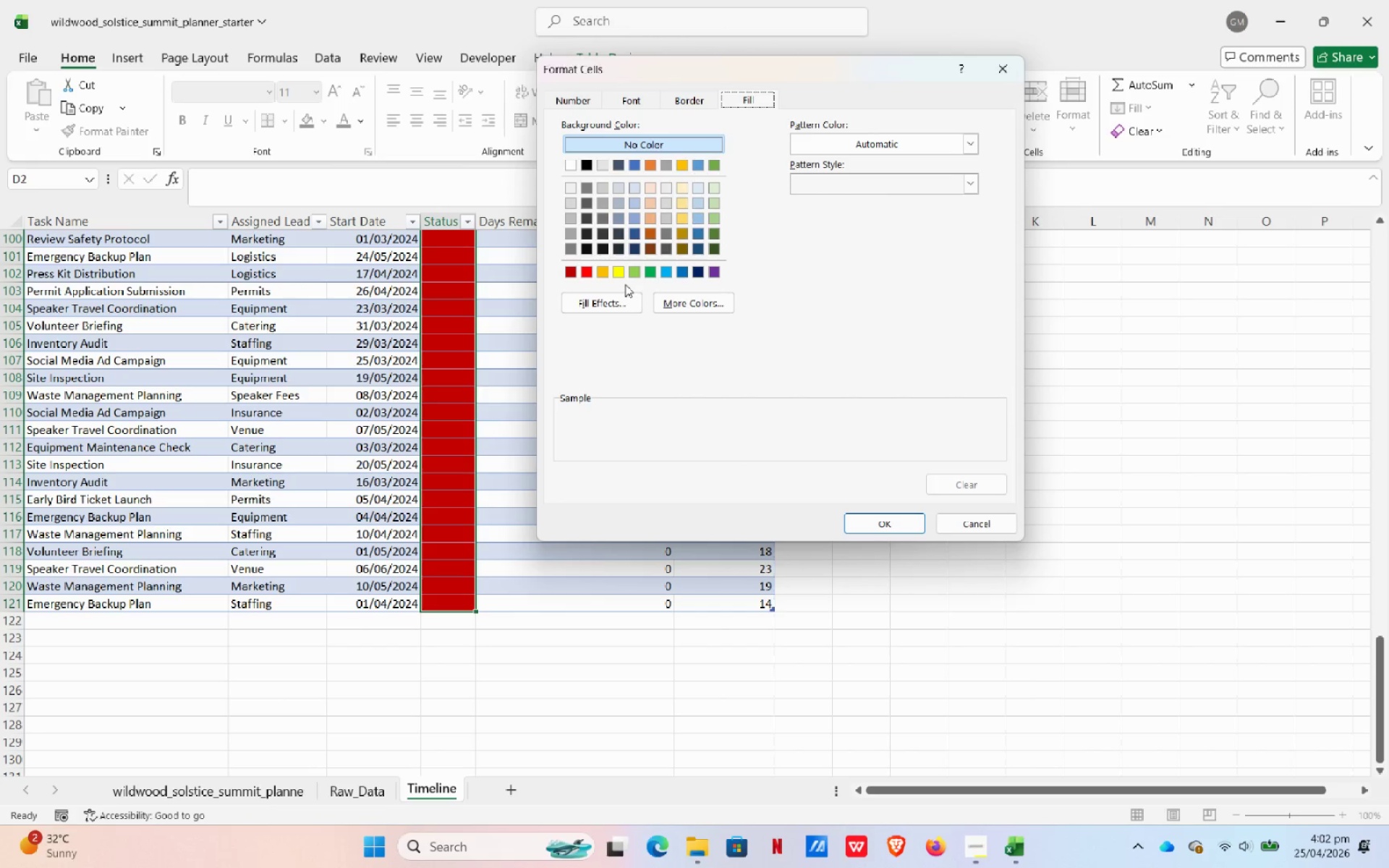 
left_click([625, 281])
 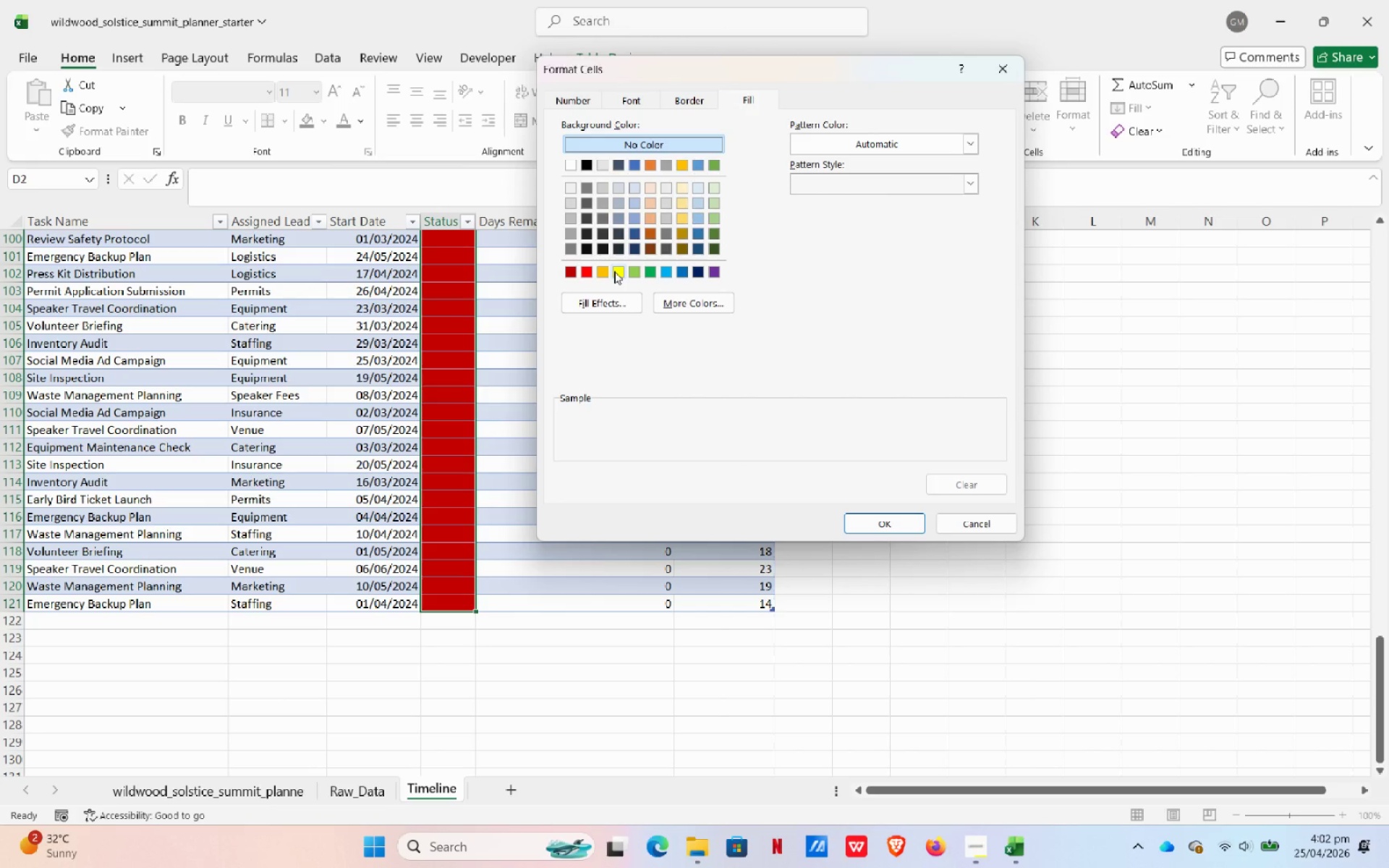 
left_click([614, 271])
 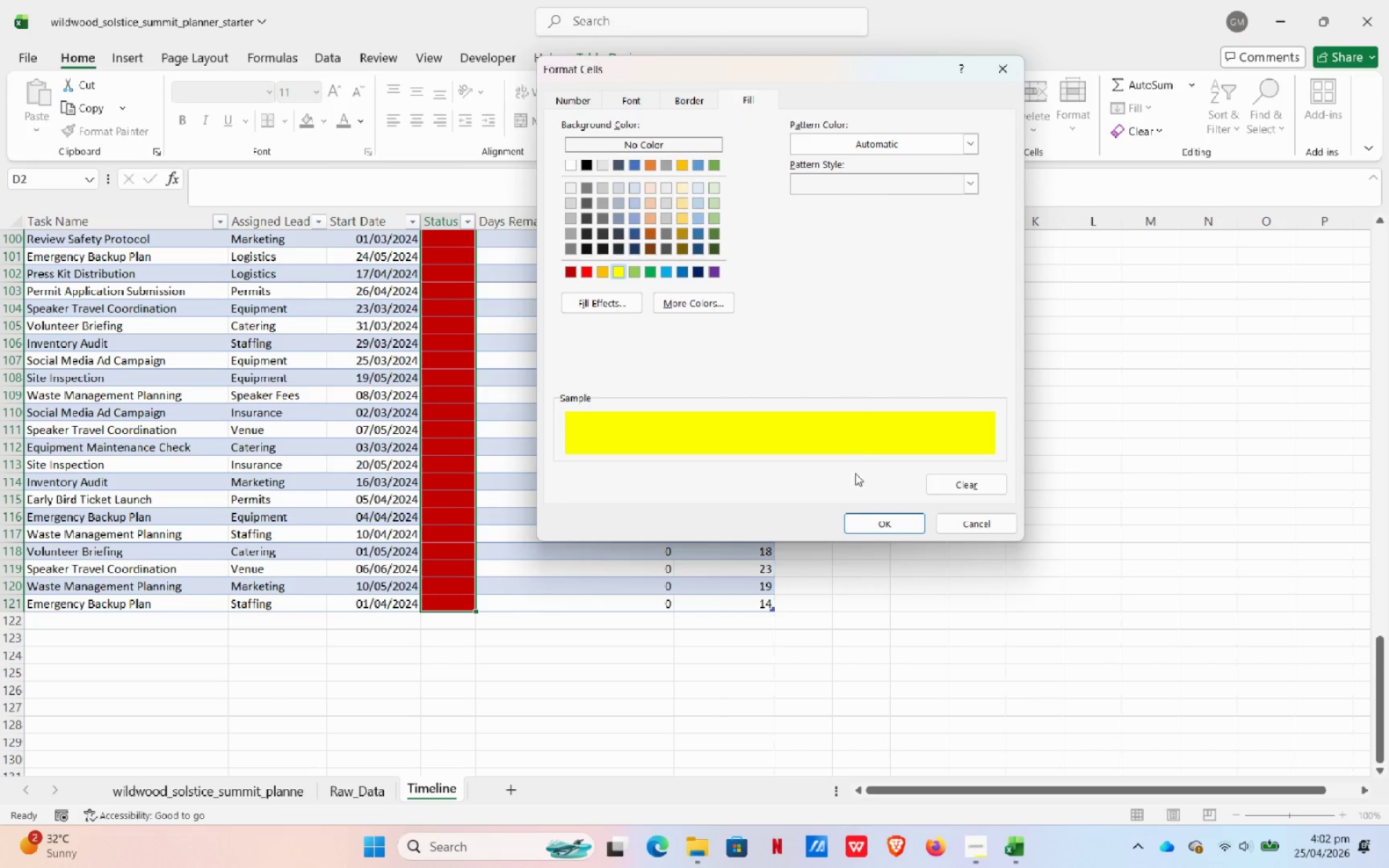 
left_click([865, 522])
 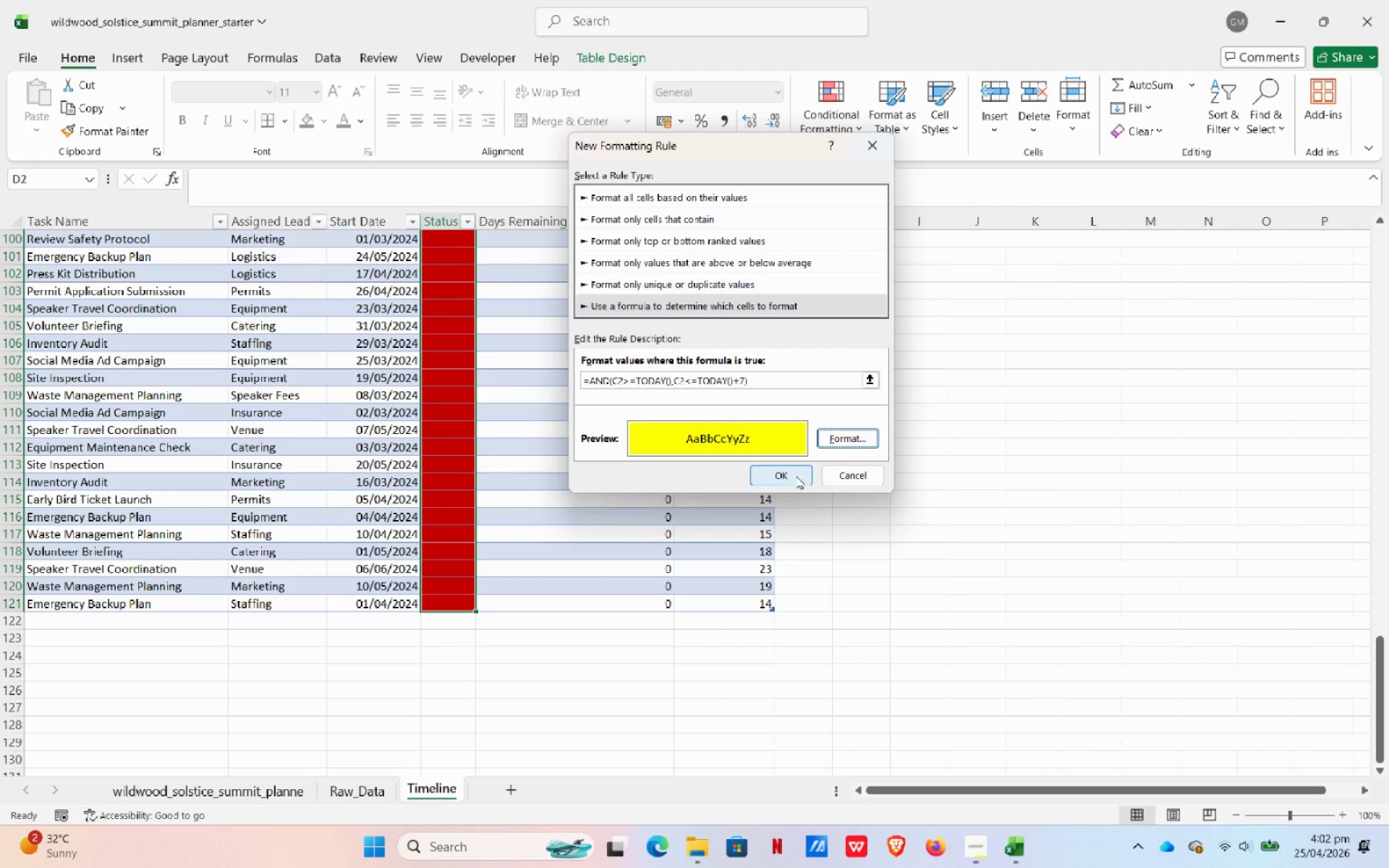 
left_click([796, 476])
 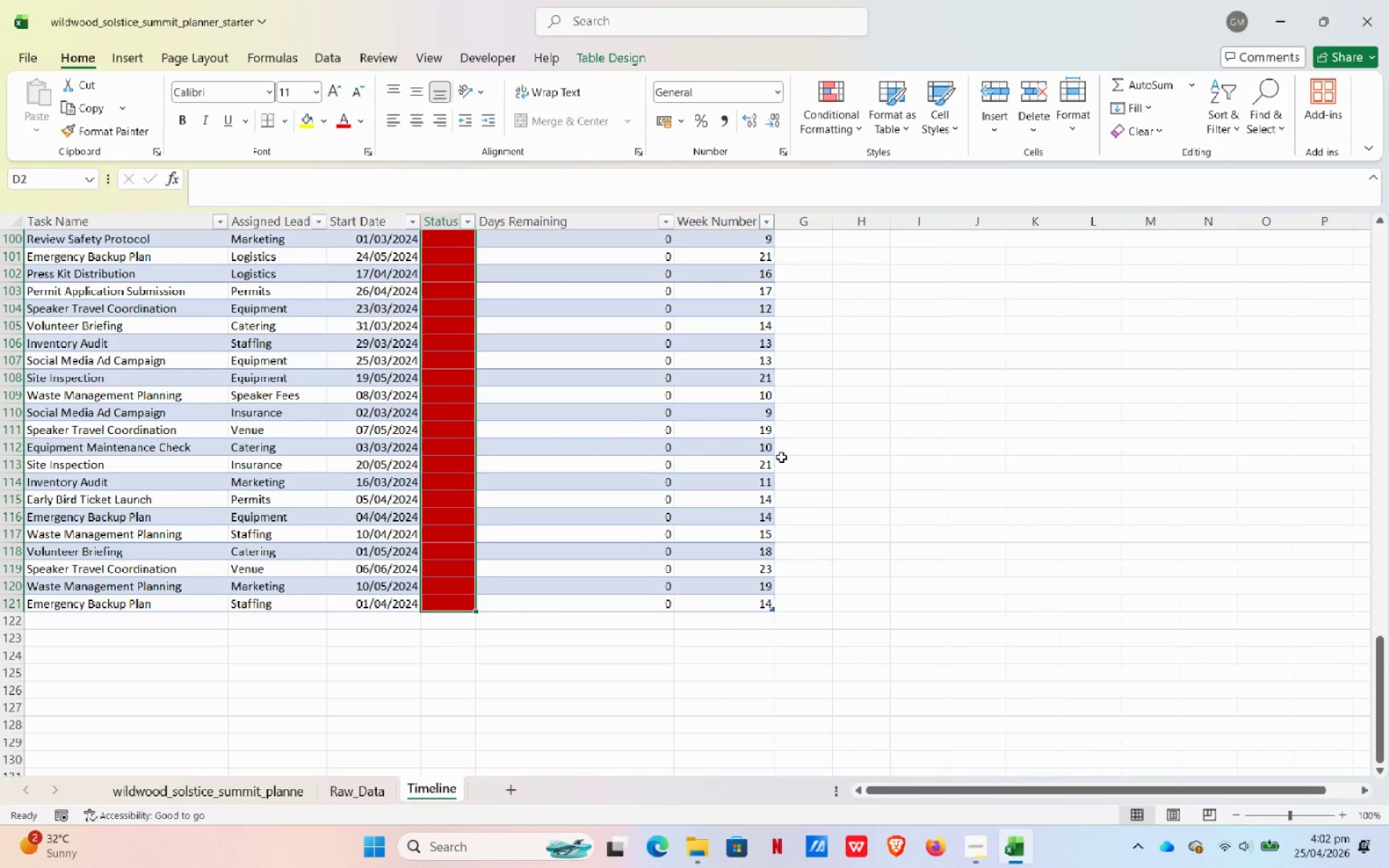 
scroll: coordinate [436, 425], scroll_direction: up, amount: 38.0
 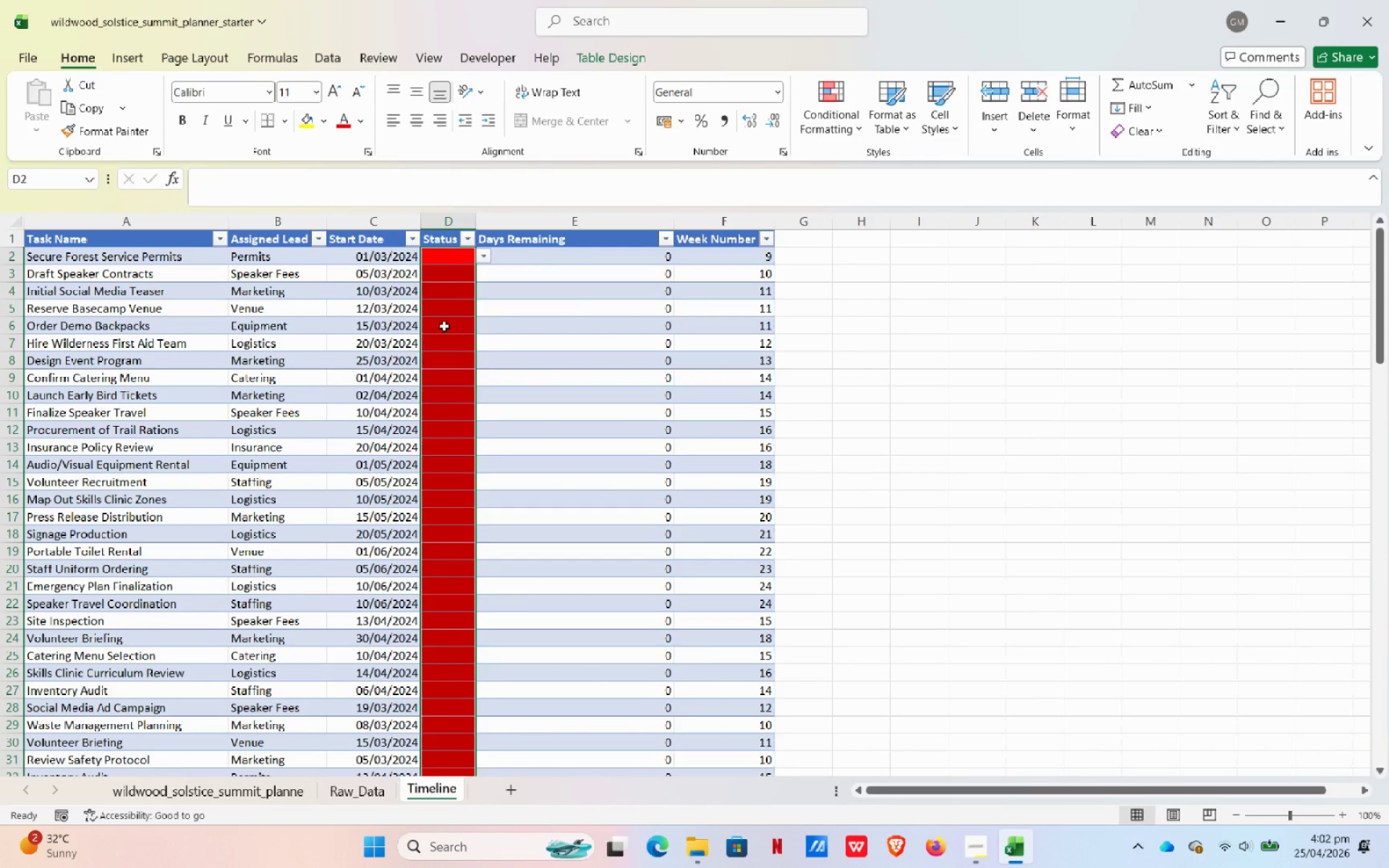 
left_click([445, 326])
 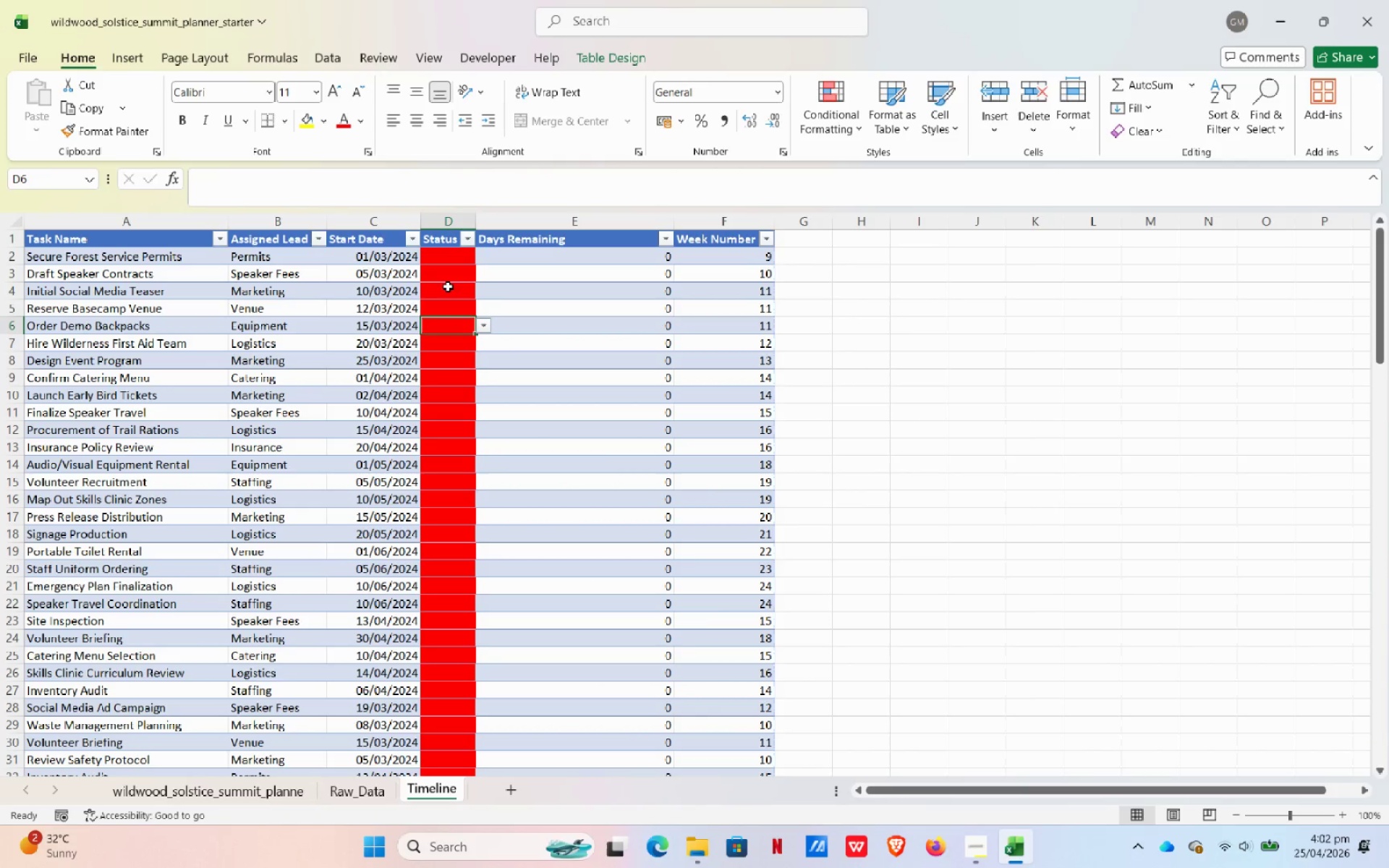 
left_click([447, 280])
 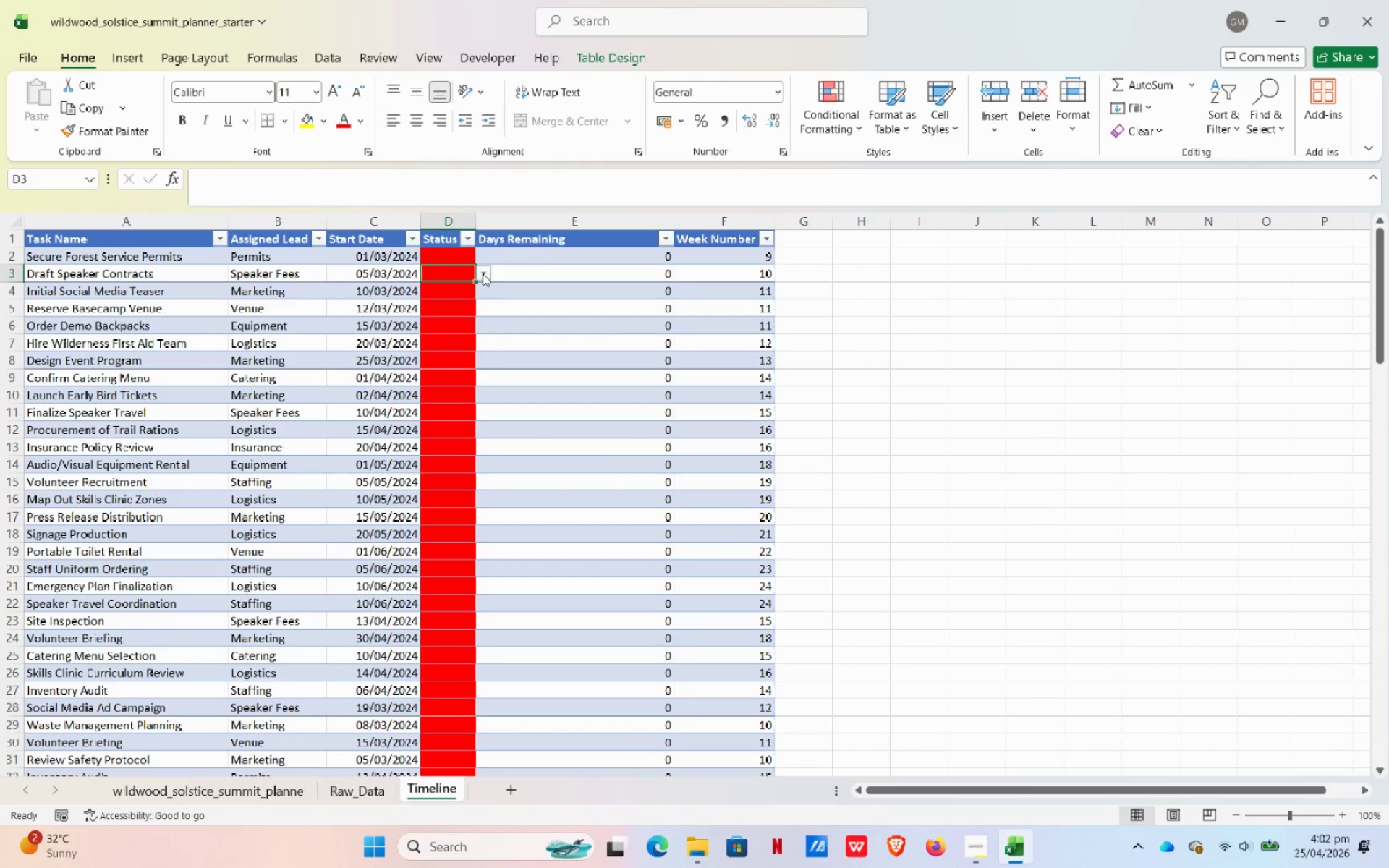 
left_click([487, 273])
 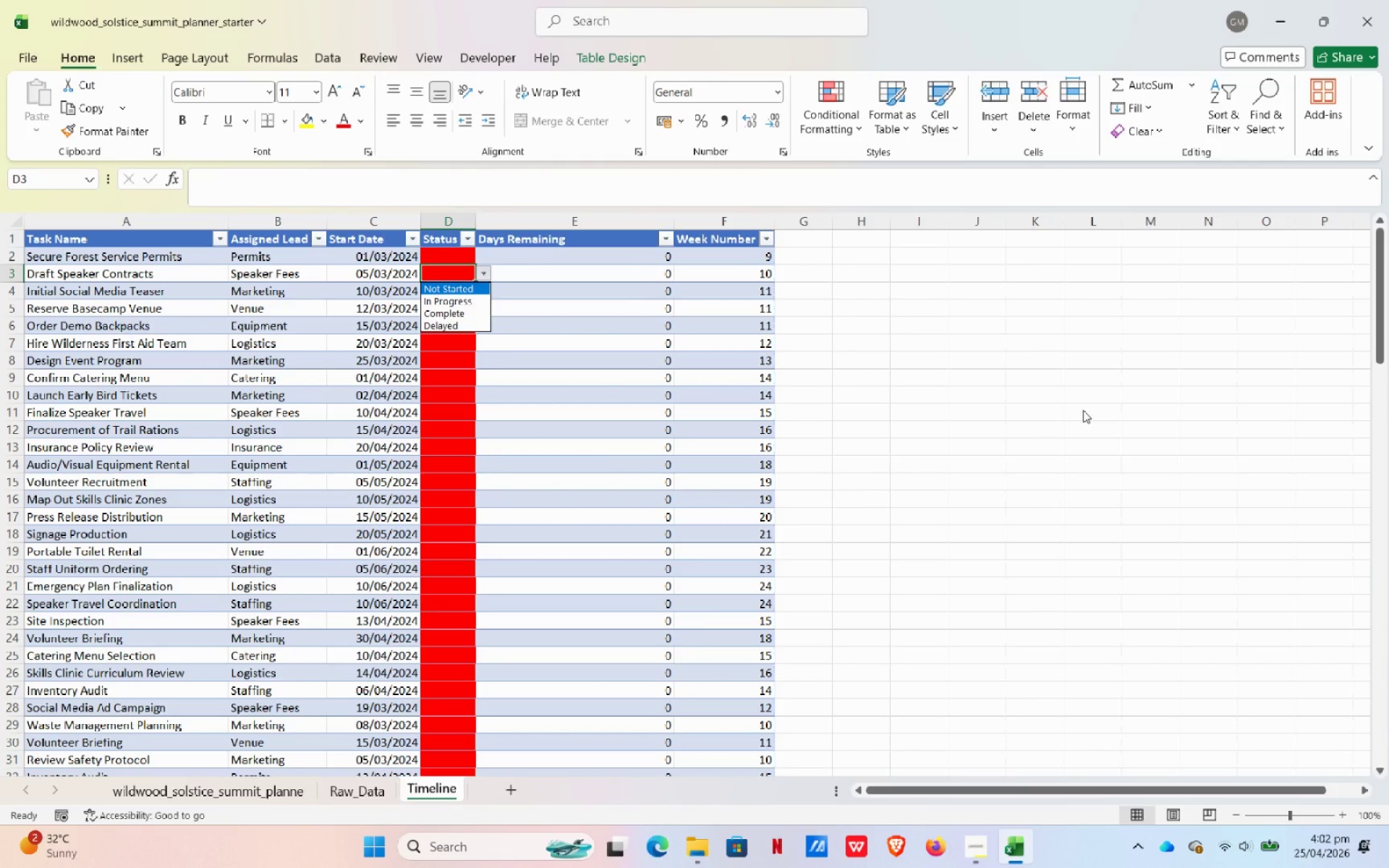 
left_click([1086, 406])
 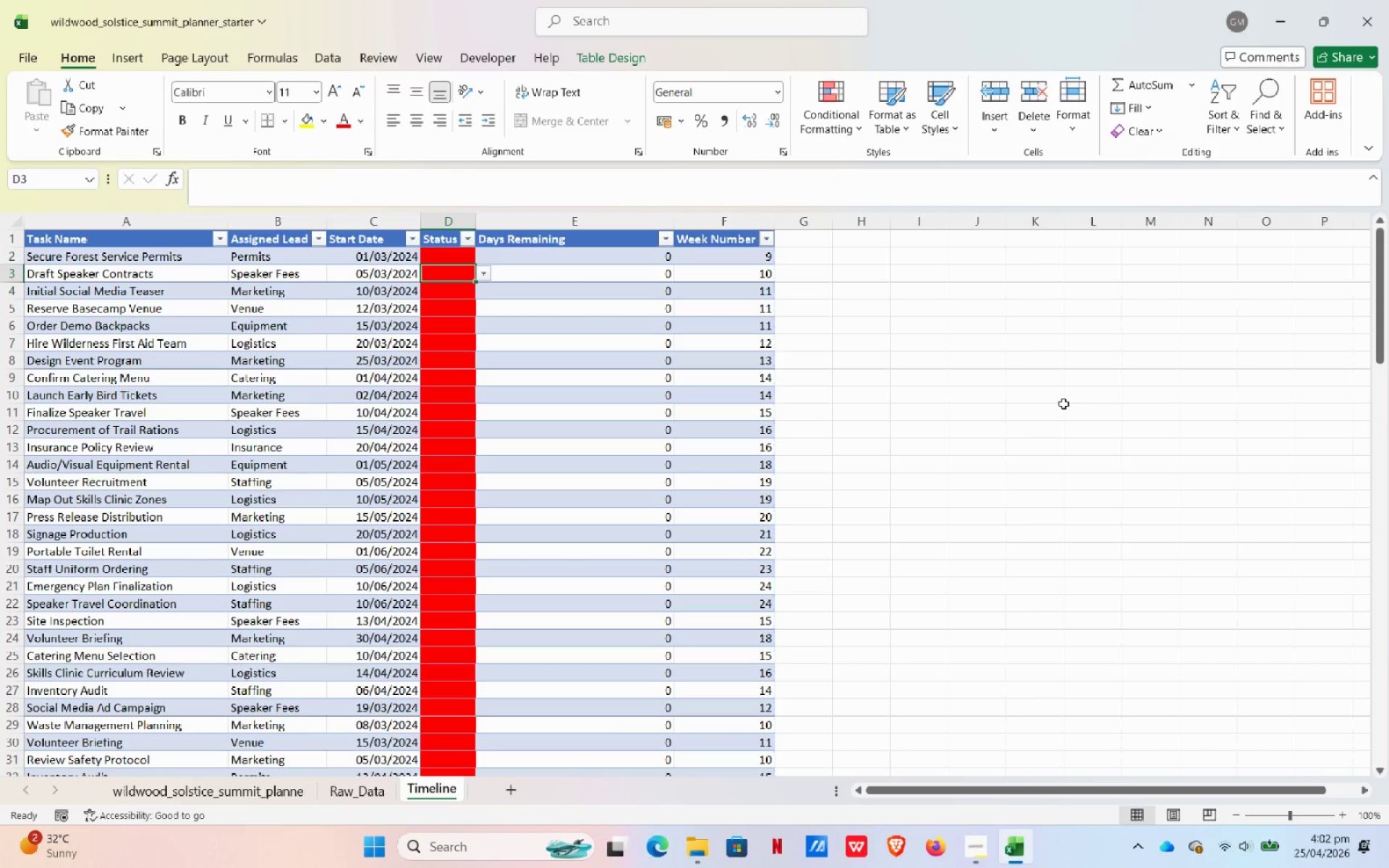 
wait(12.05)
 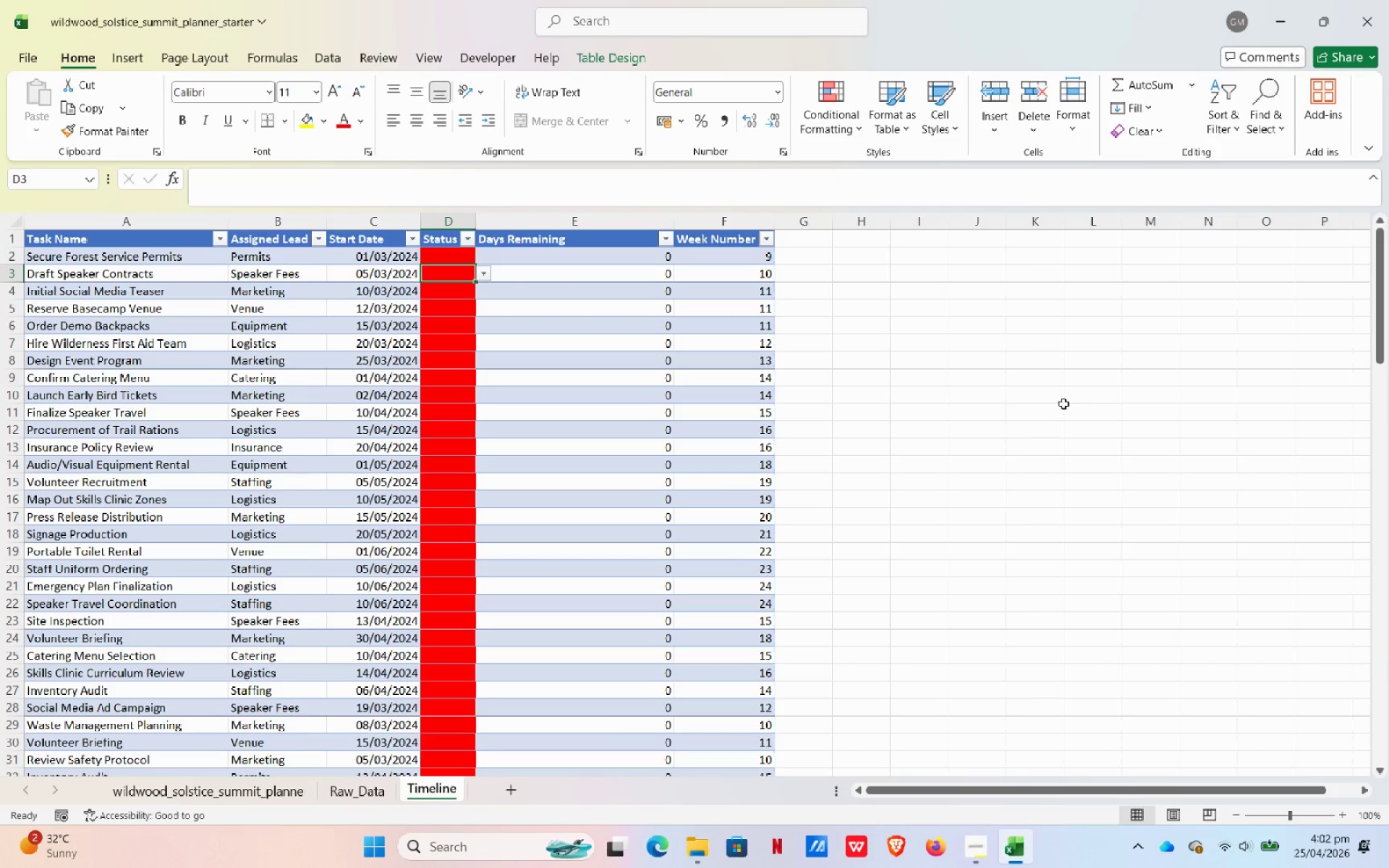 
left_click([490, 274])
 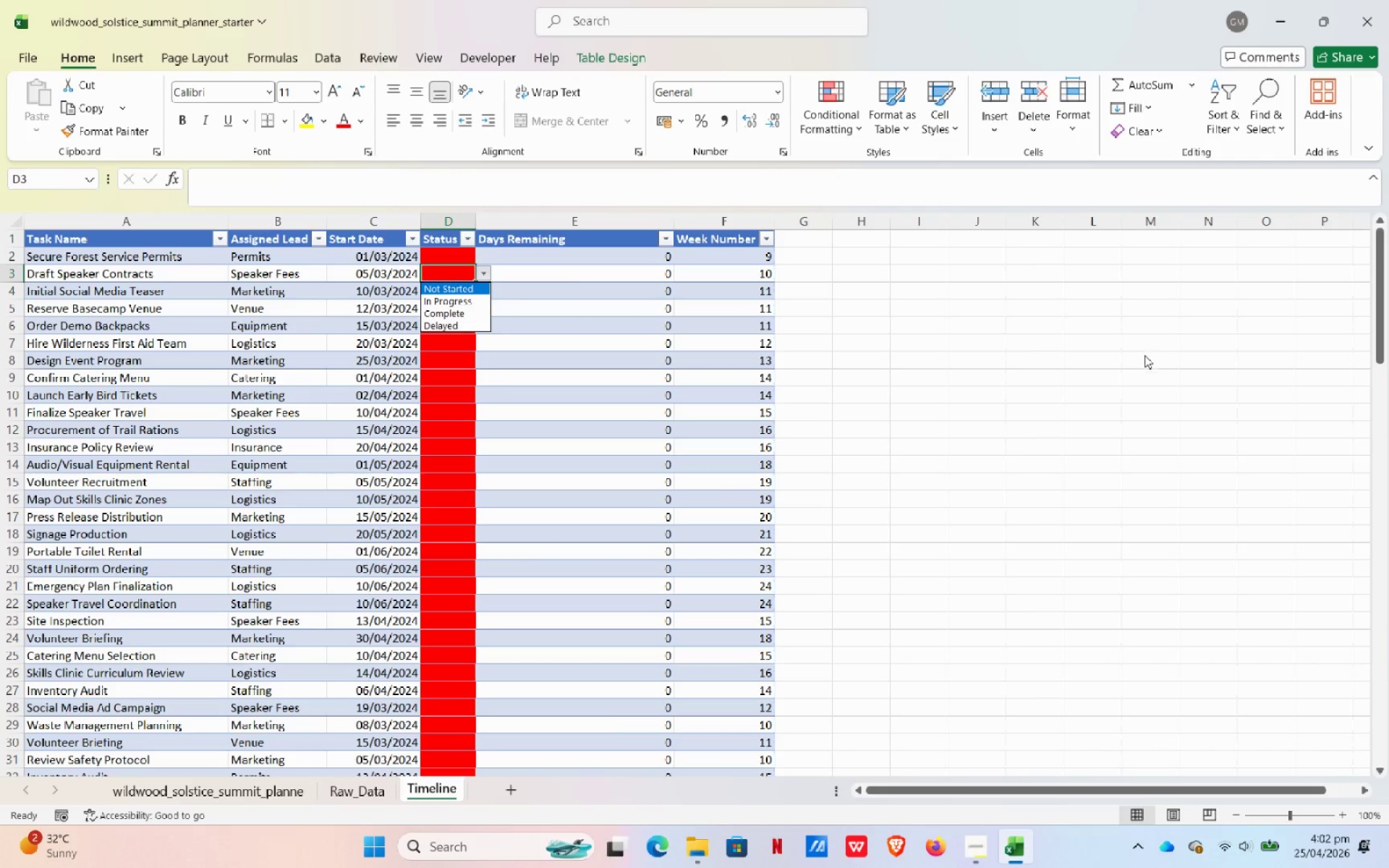 
left_click([1144, 360])
 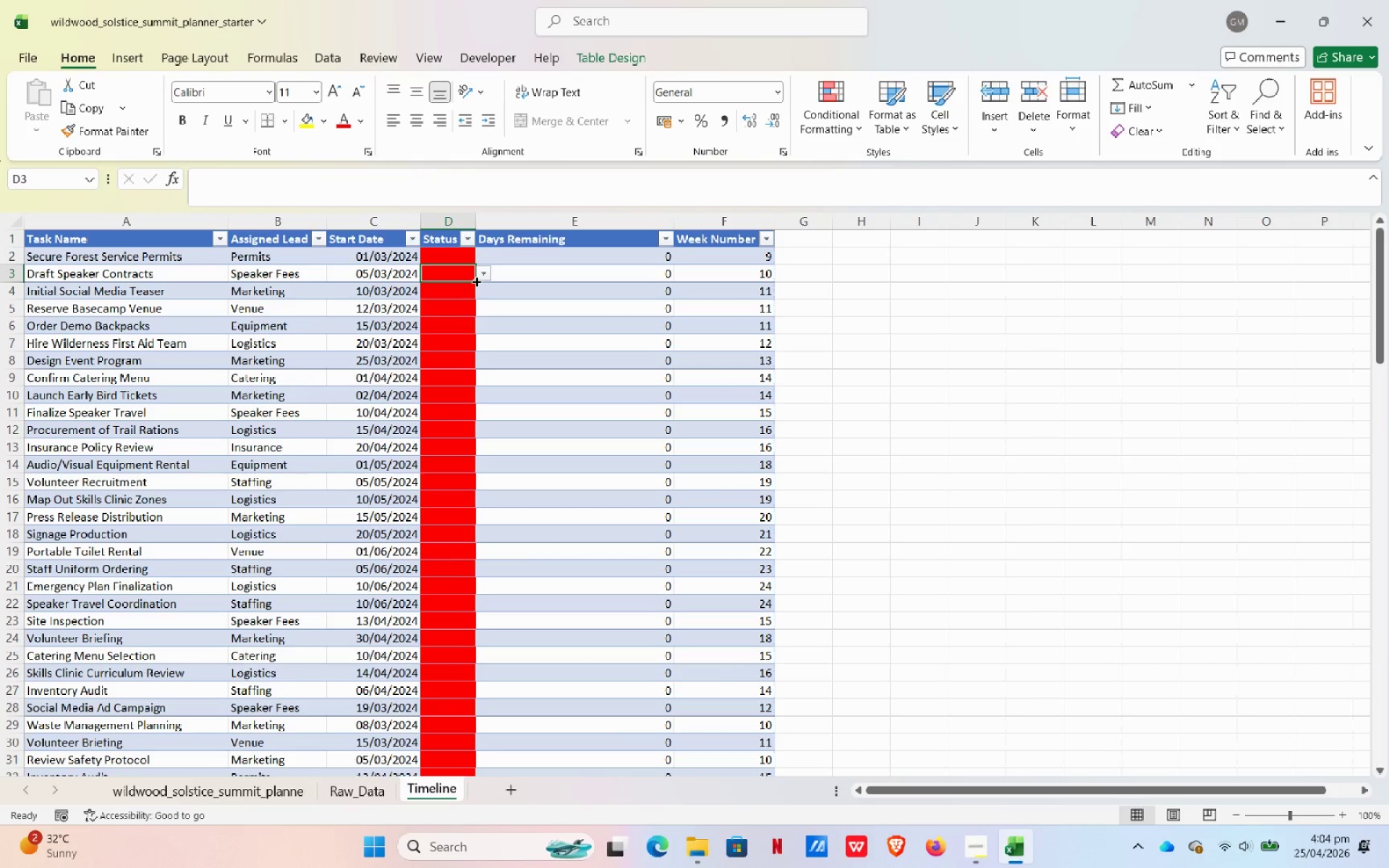 
wait(109.31)
 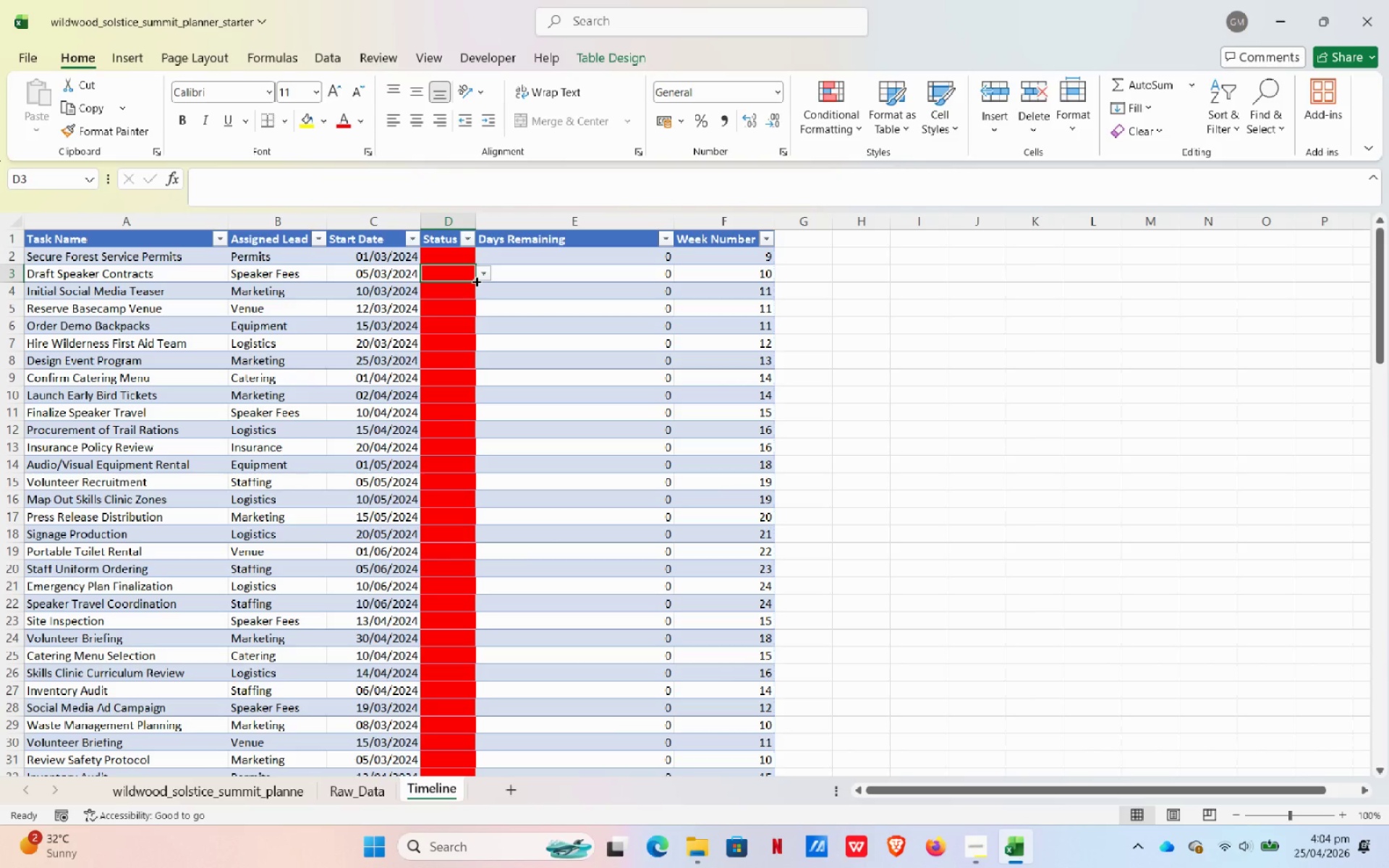 
scroll: coordinate [885, 556], scroll_direction: down, amount: 3.0
 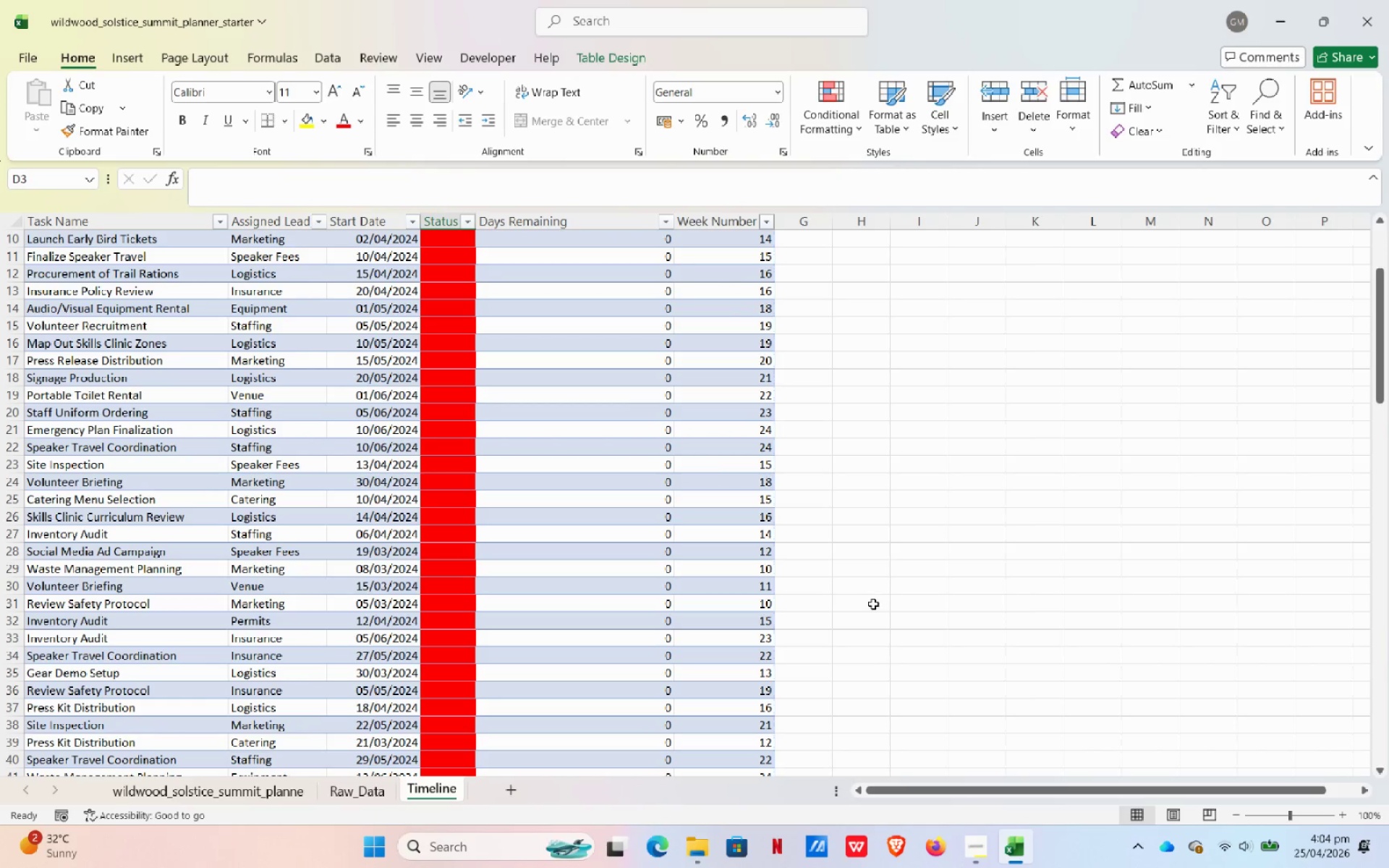 
scroll: coordinate [863, 618], scroll_direction: up, amount: 10.0
 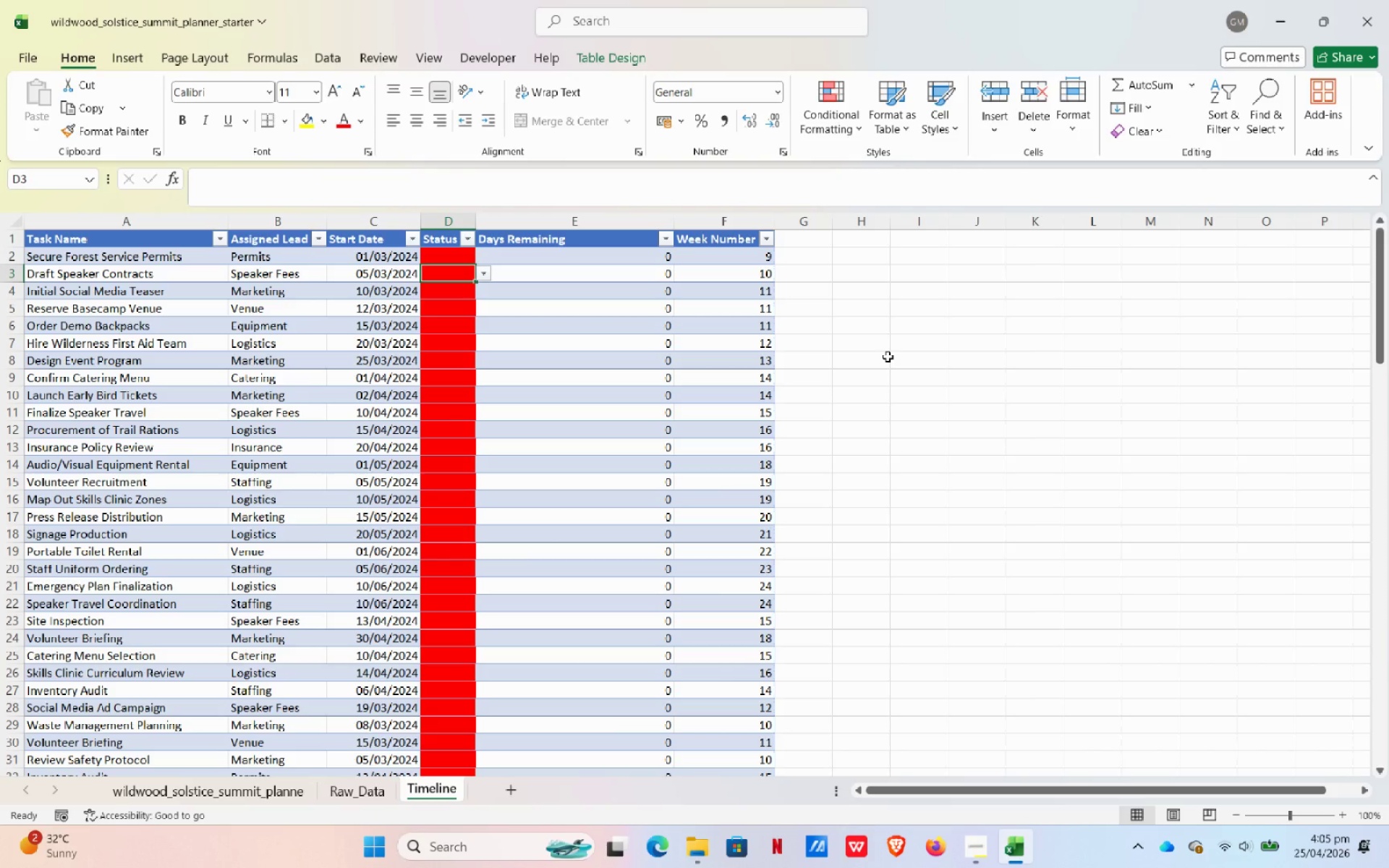 
wait(32.09)
 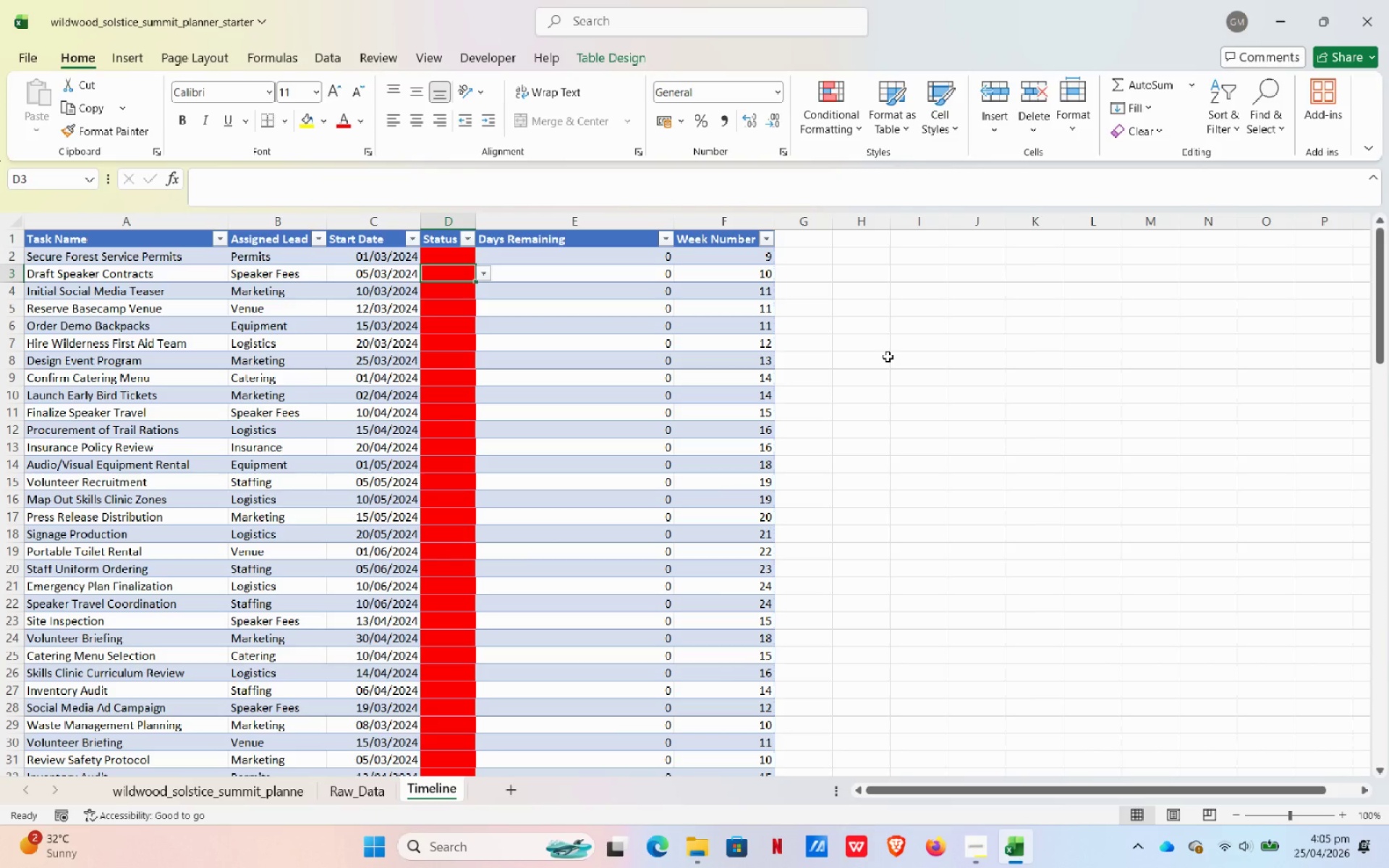 
left_click([440, 225])
 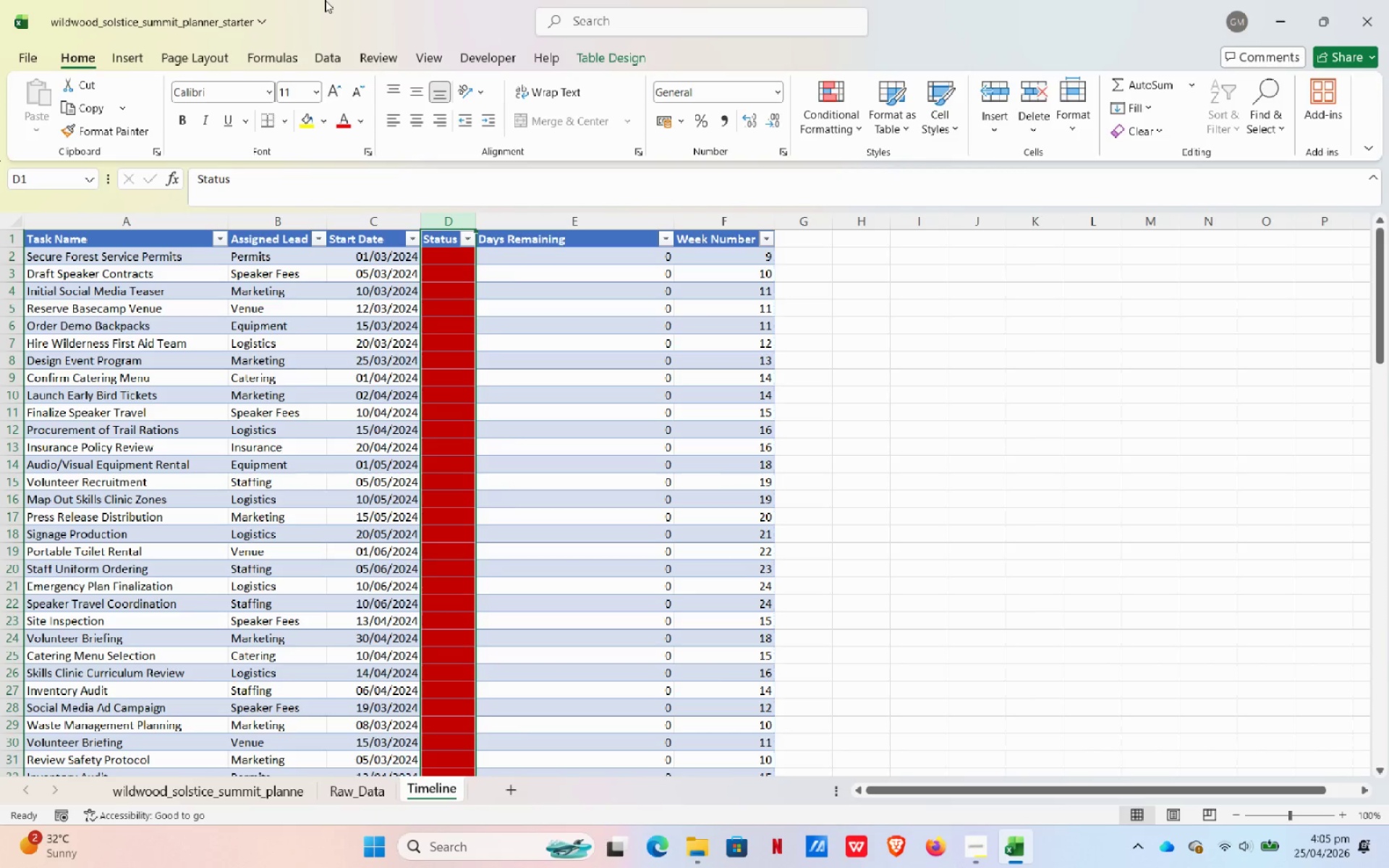 
left_click([332, 54])
 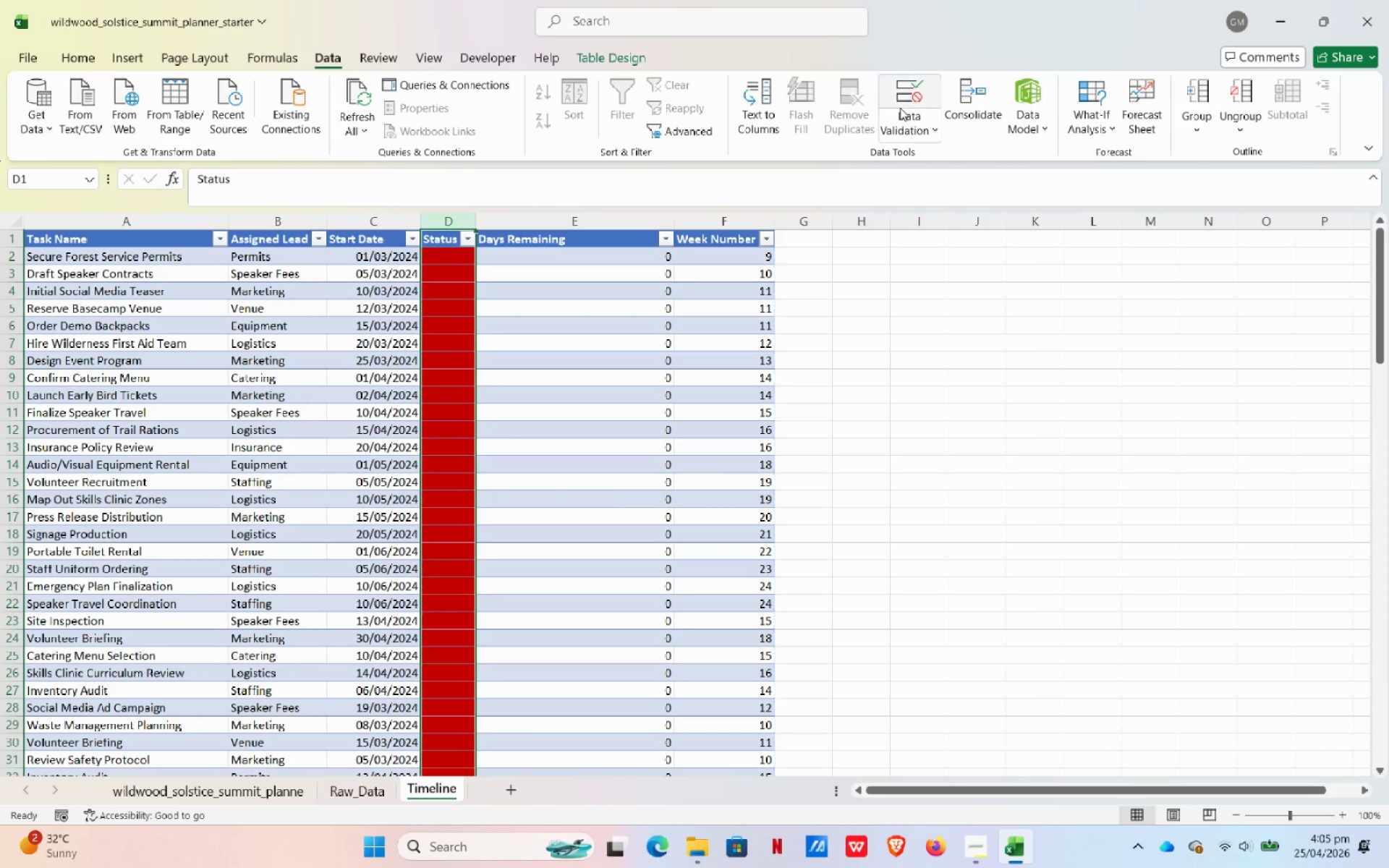 
left_click([906, 109])
 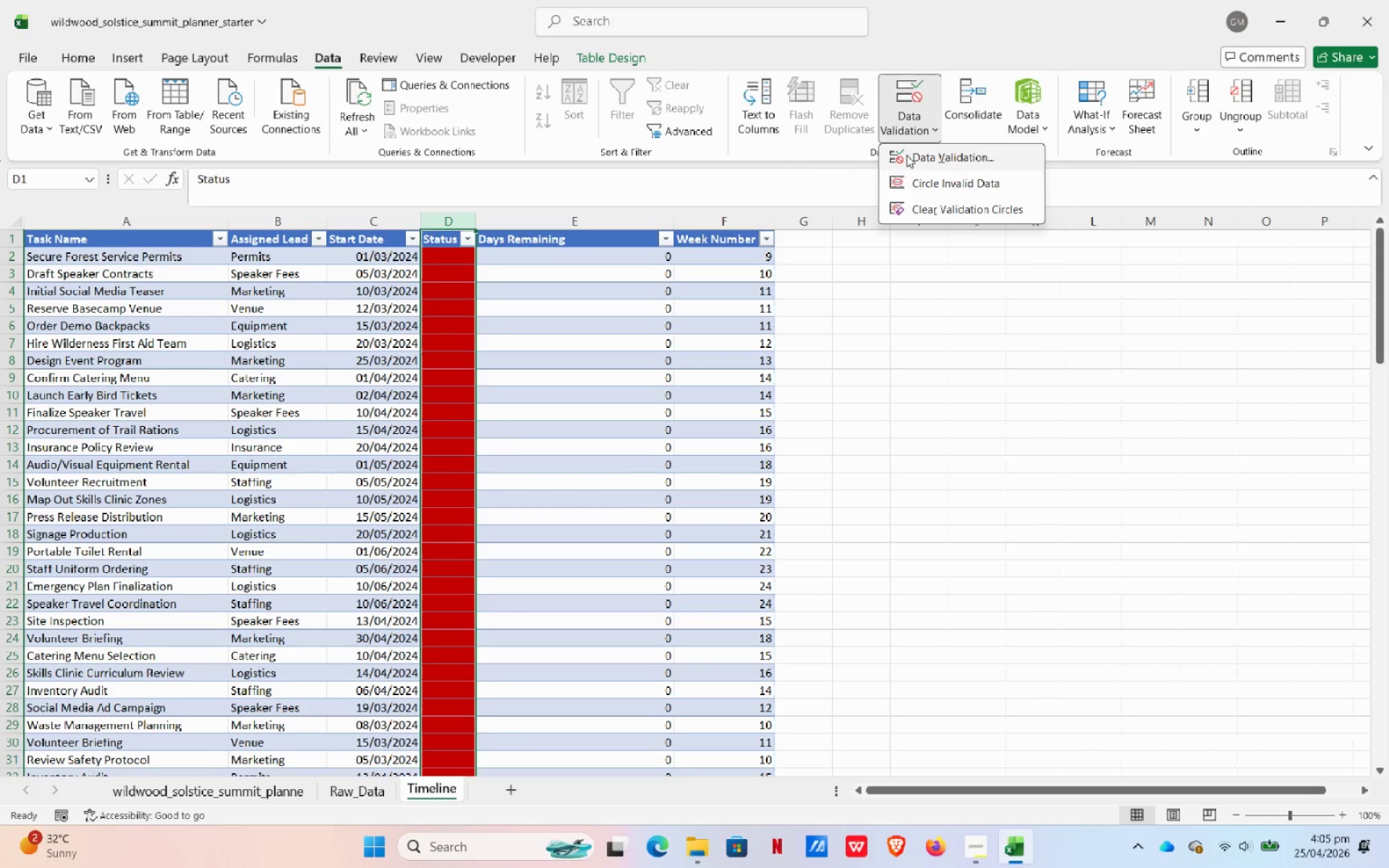 
left_click([906, 155])
 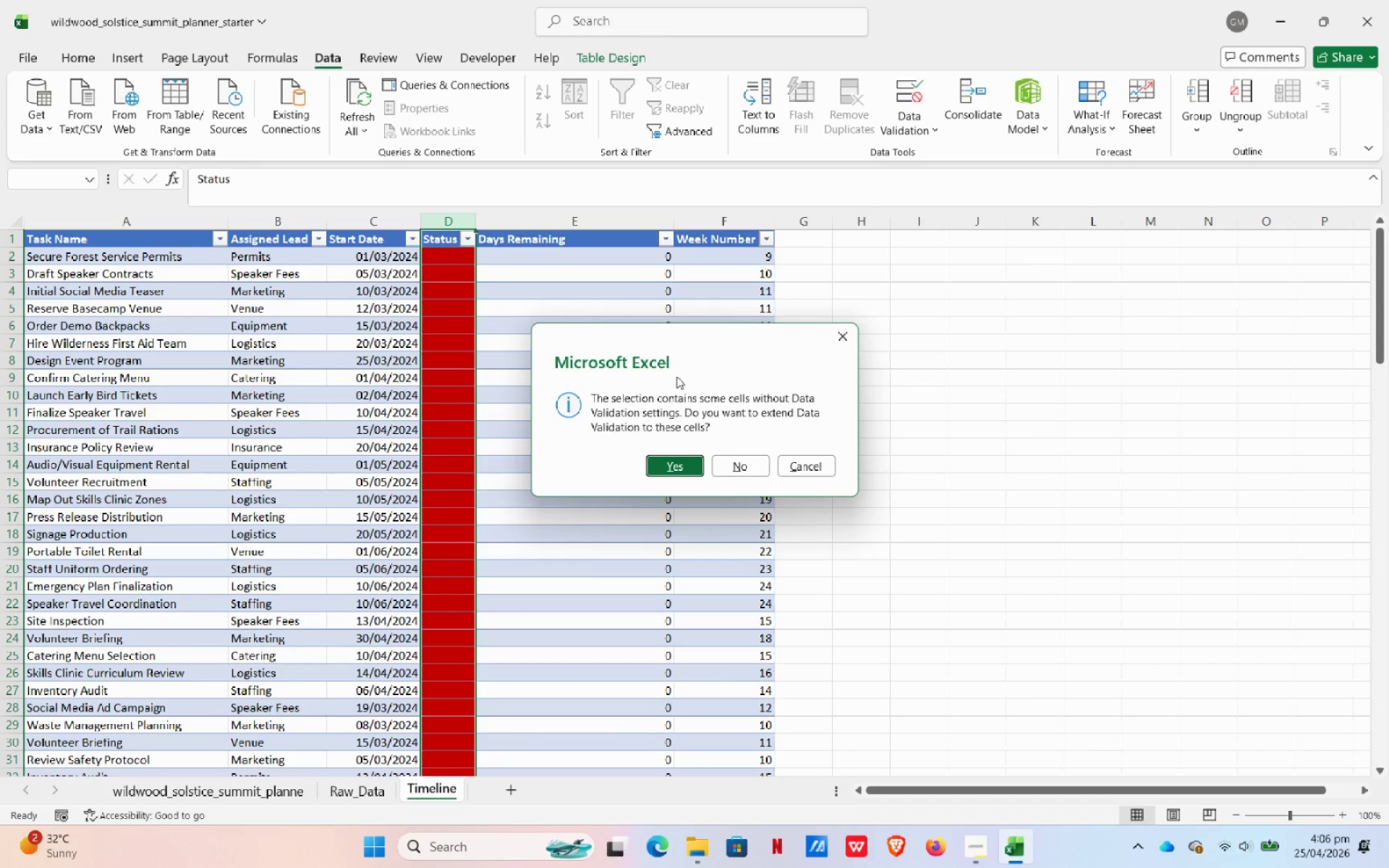 
wait(46.45)
 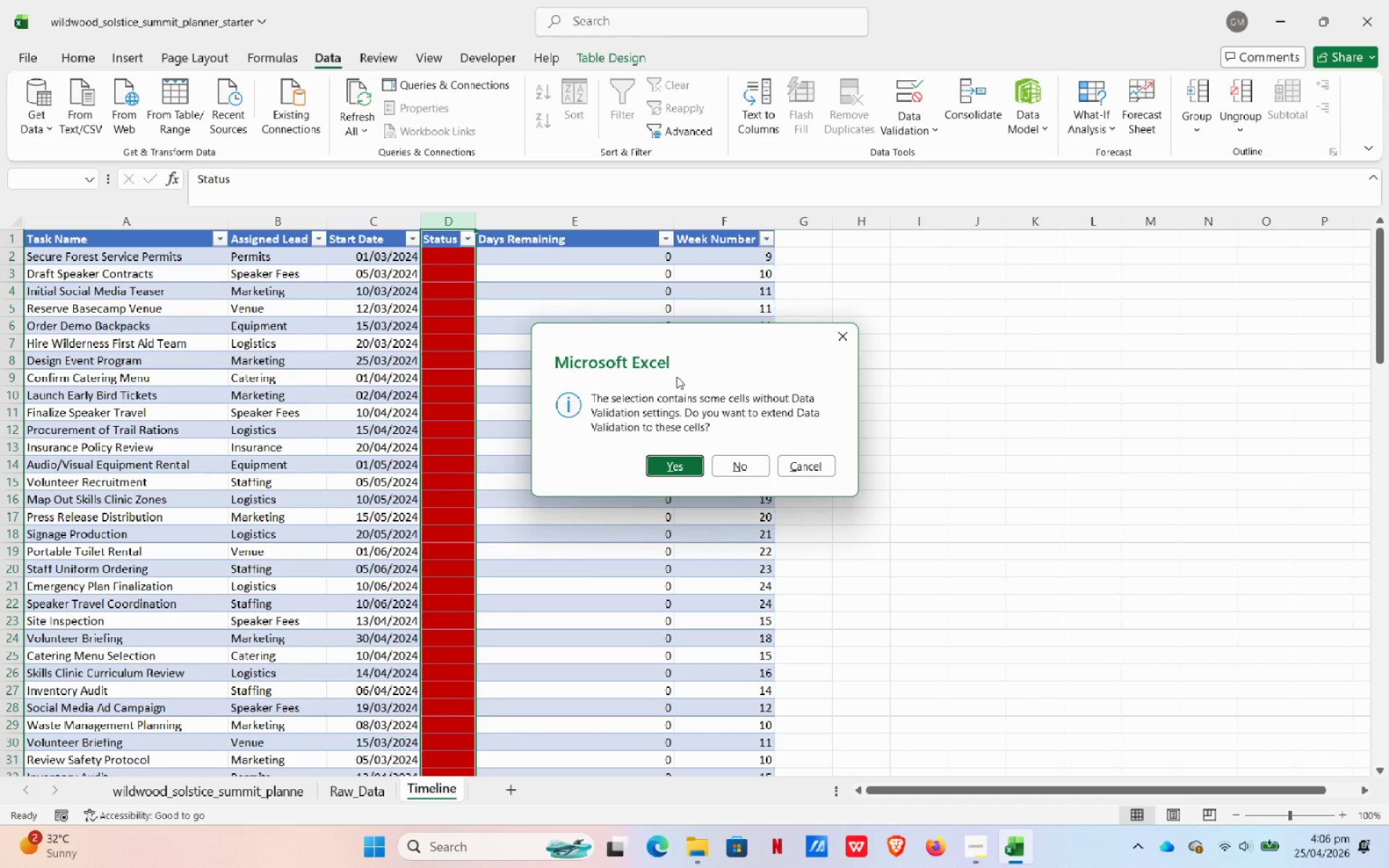 
left_click([659, 459])
 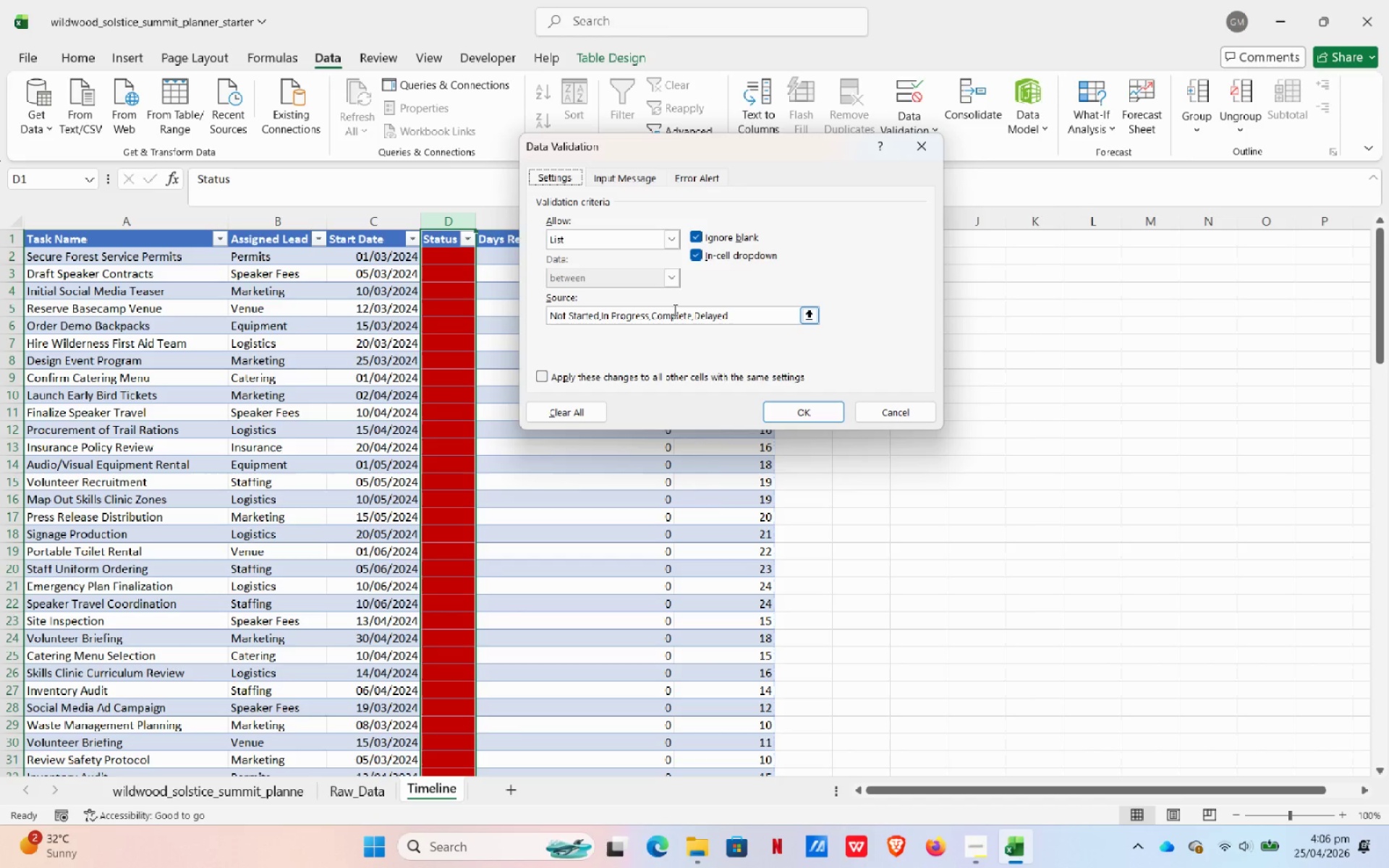 
wait(51.12)
 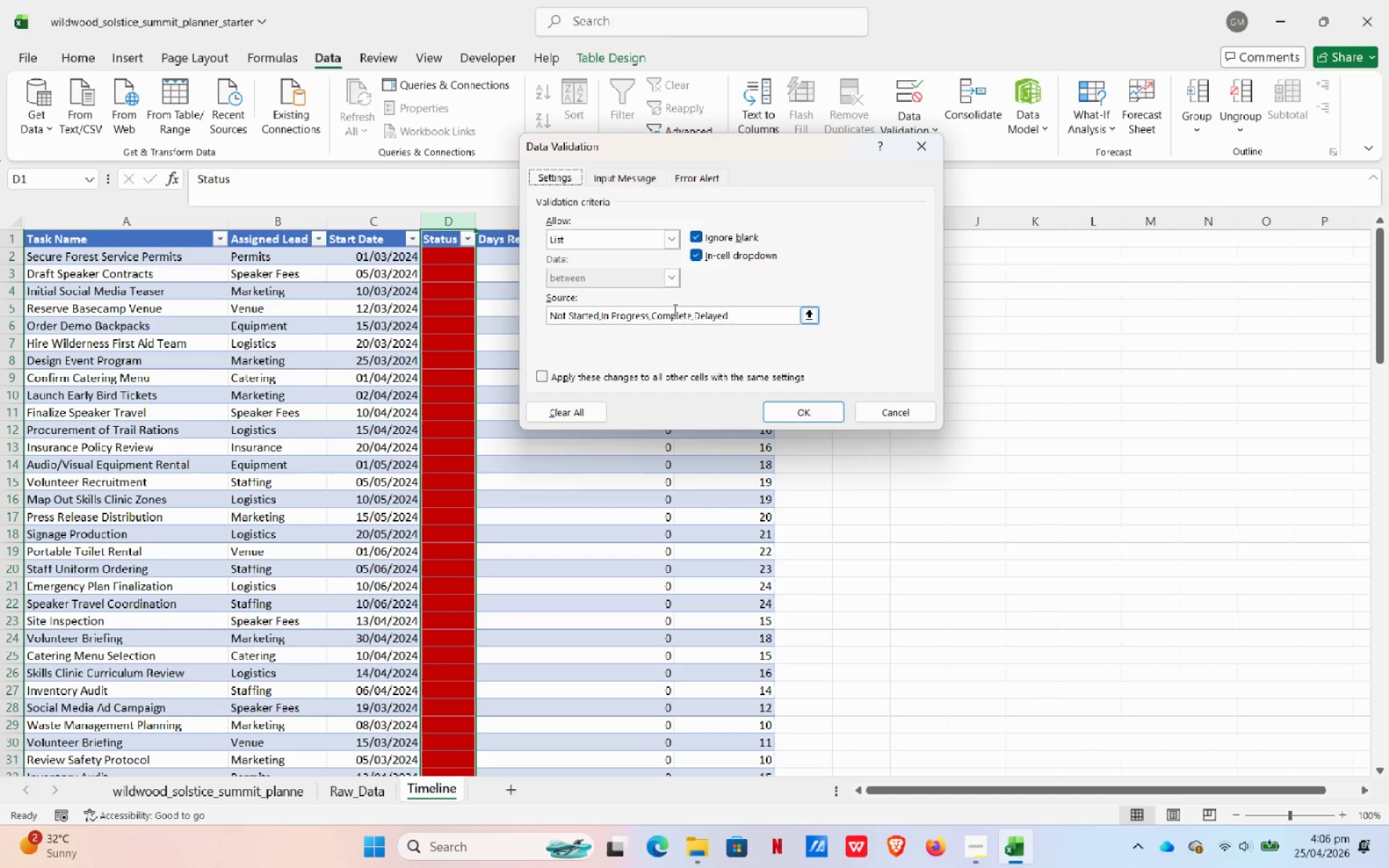 
left_click([818, 410])
 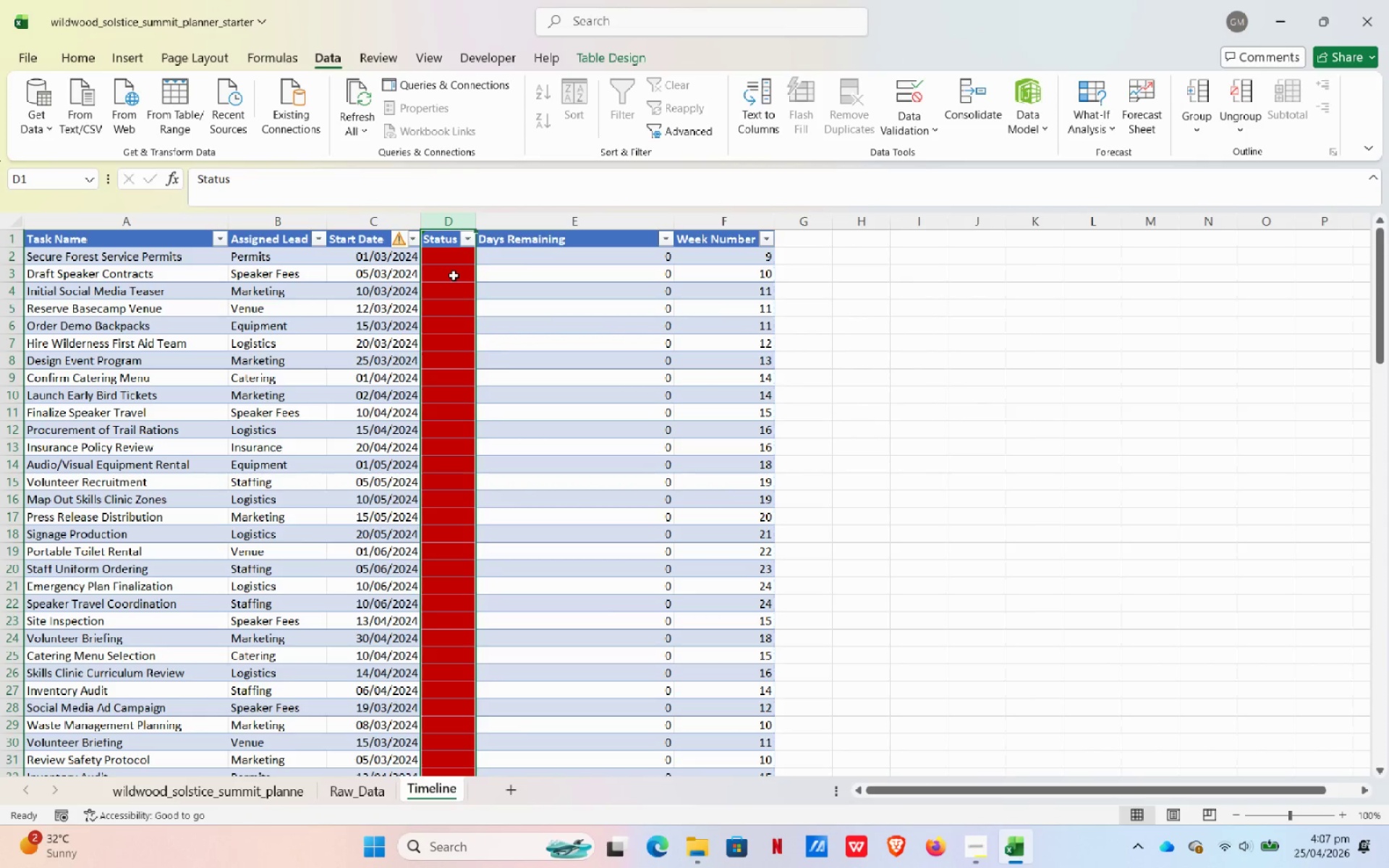 
left_click([450, 268])
 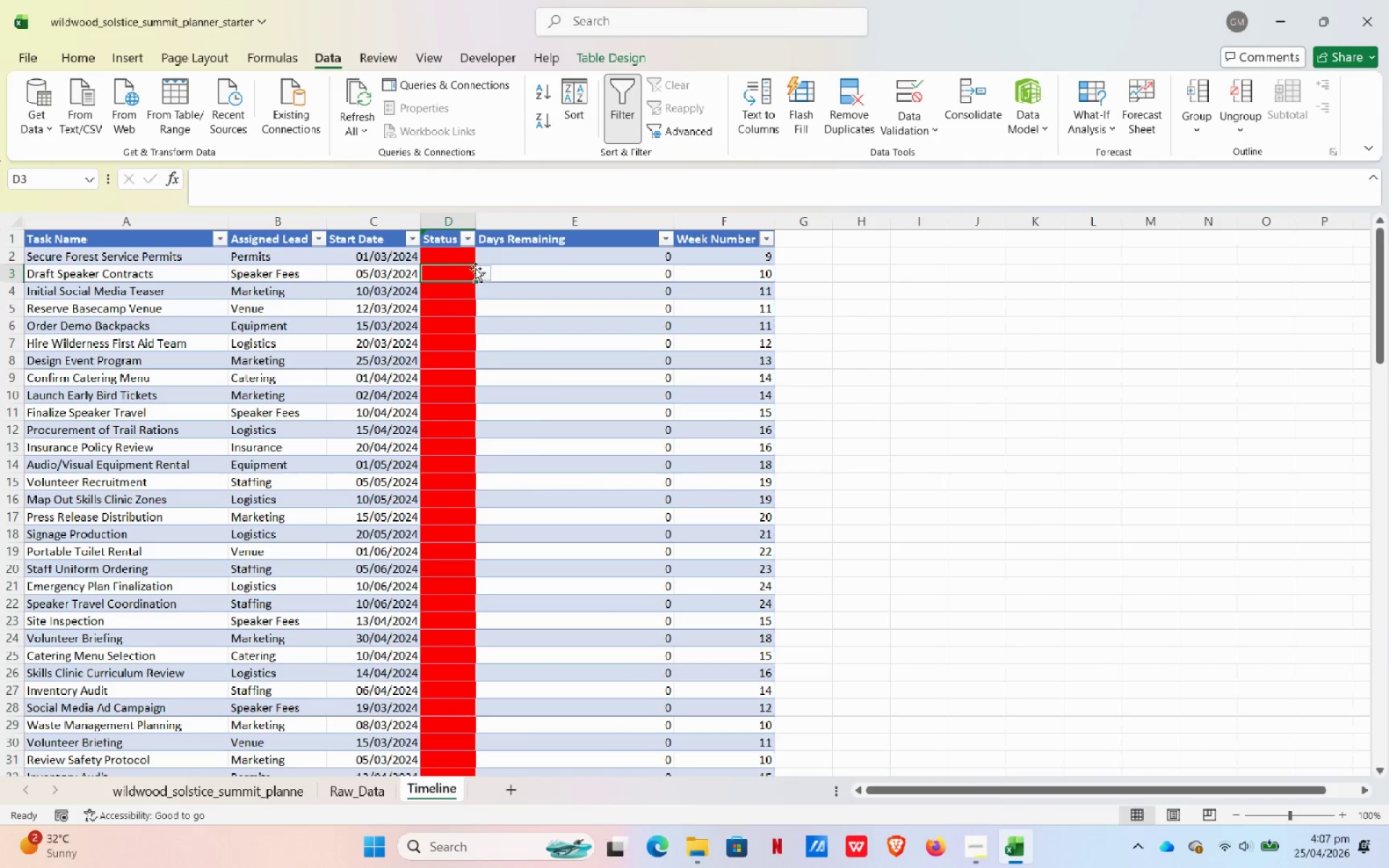 
left_click([485, 271])
 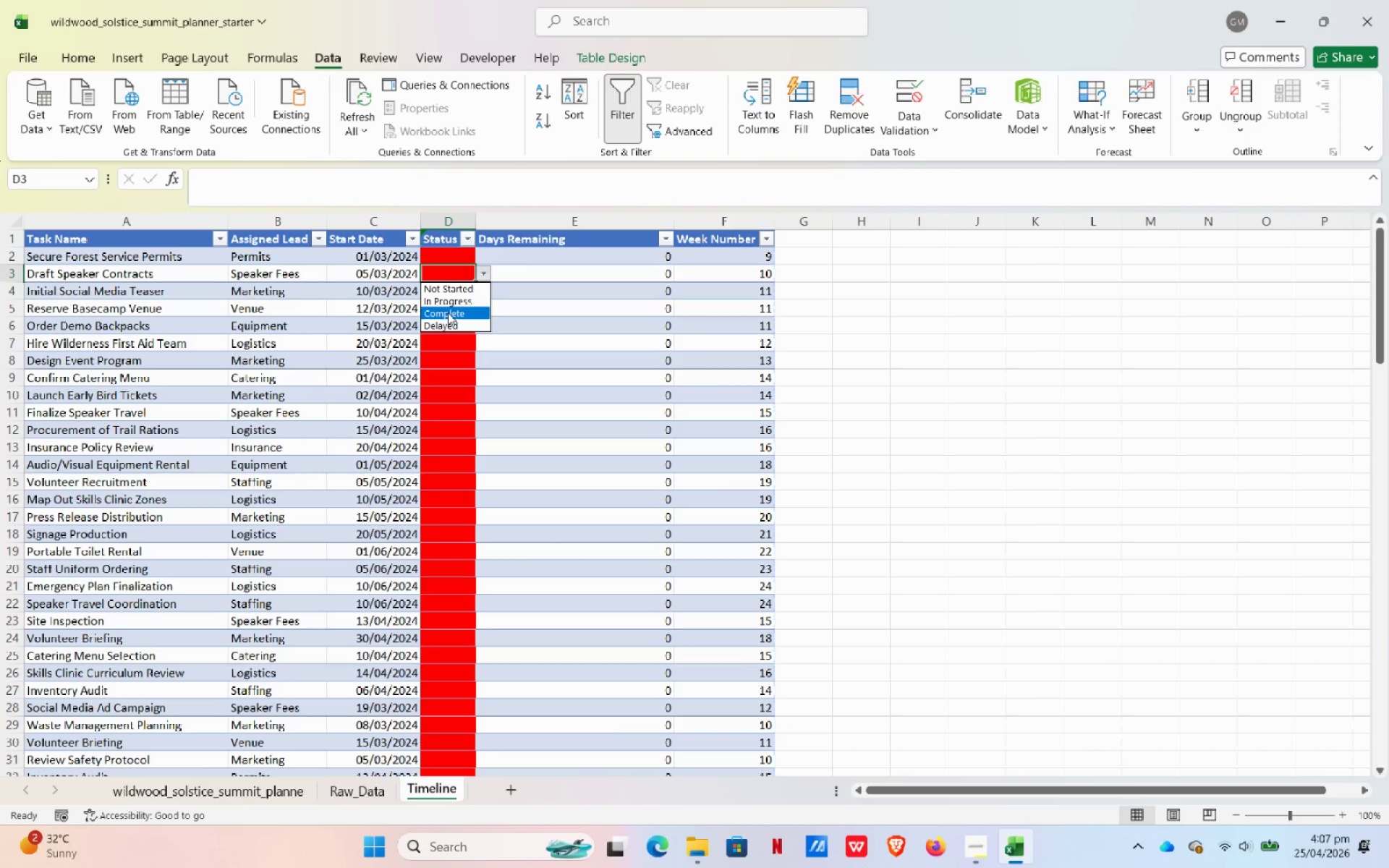 
wait(5.17)
 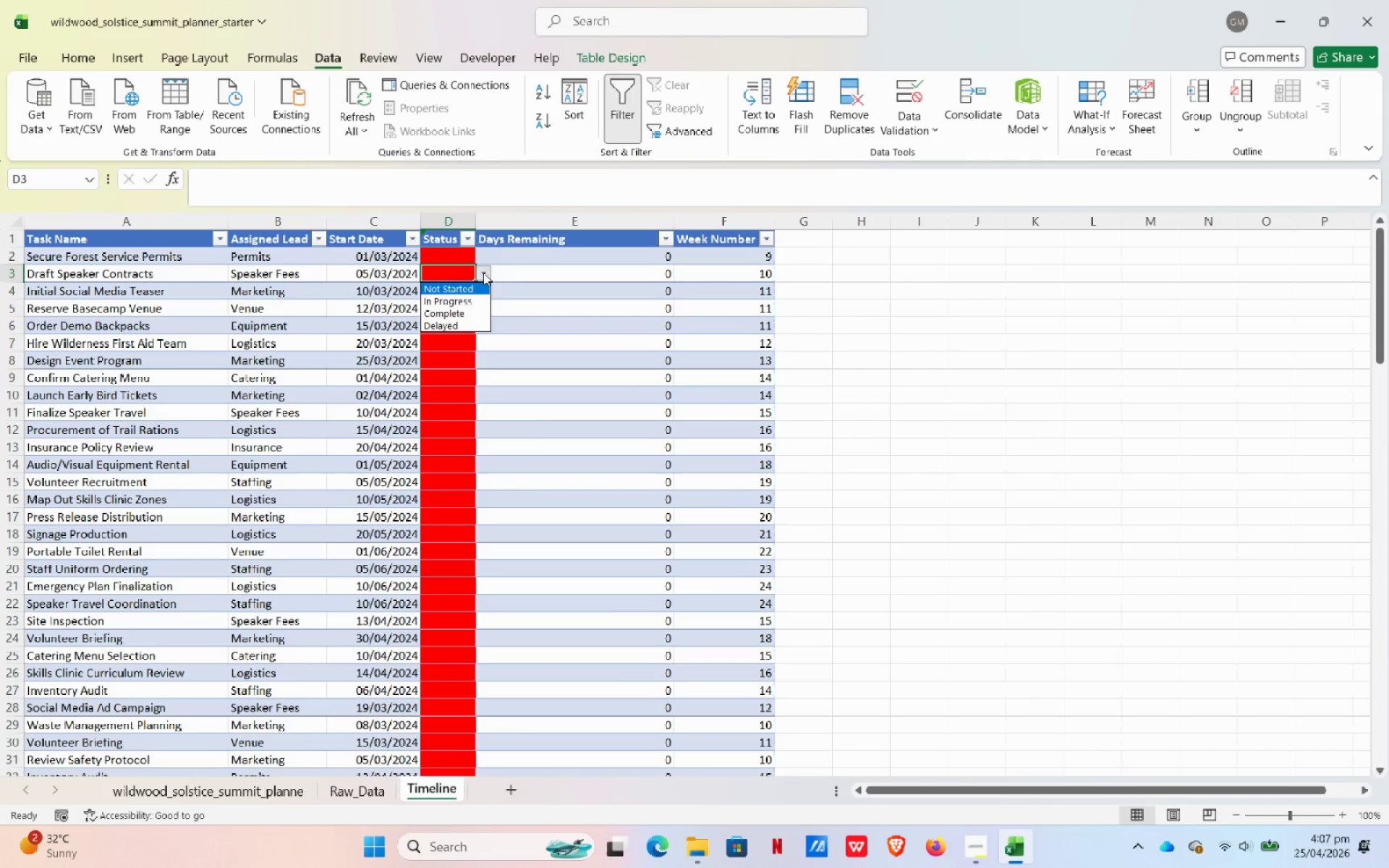 
left_click([448, 312])
 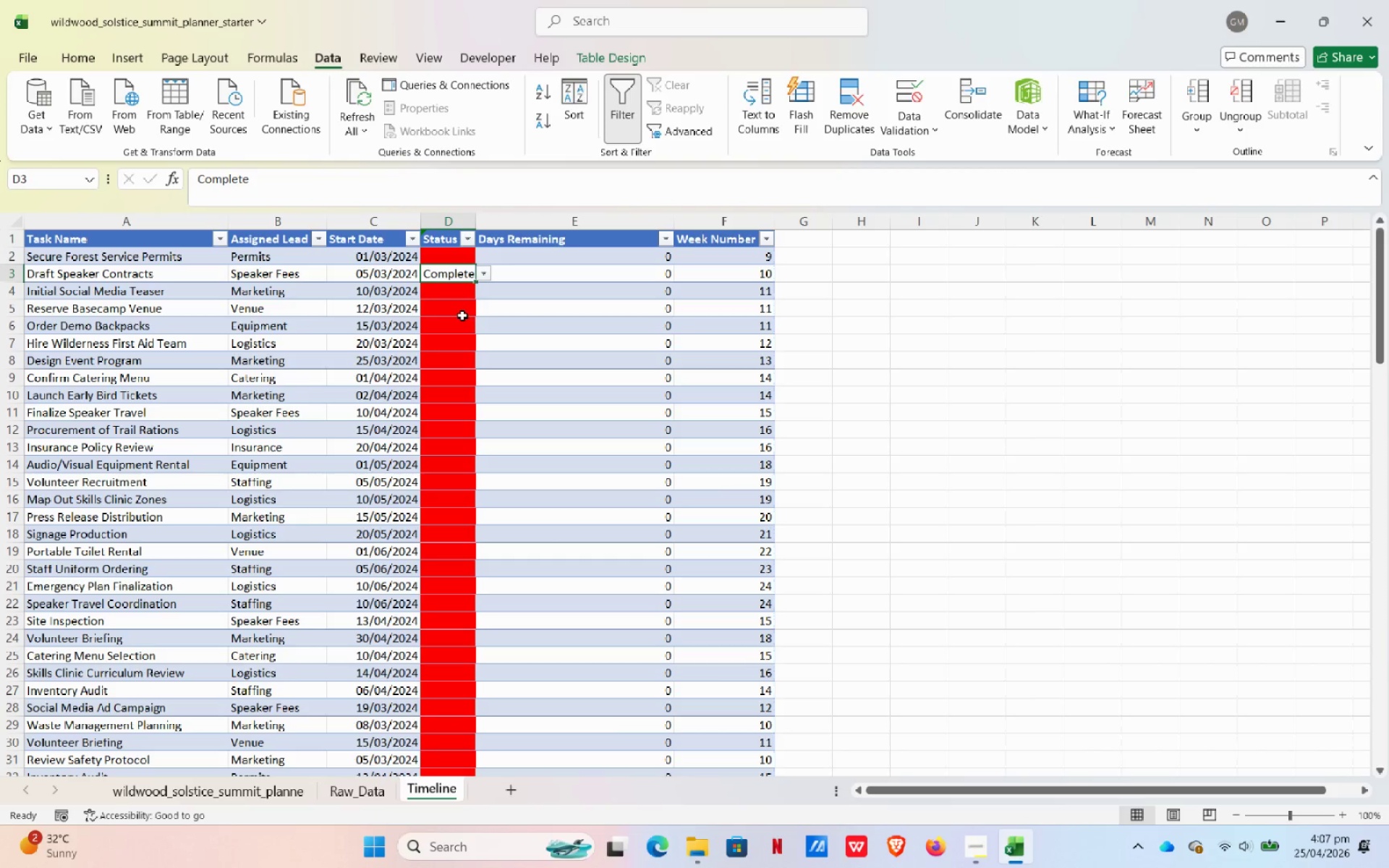 
left_click([462, 318])
 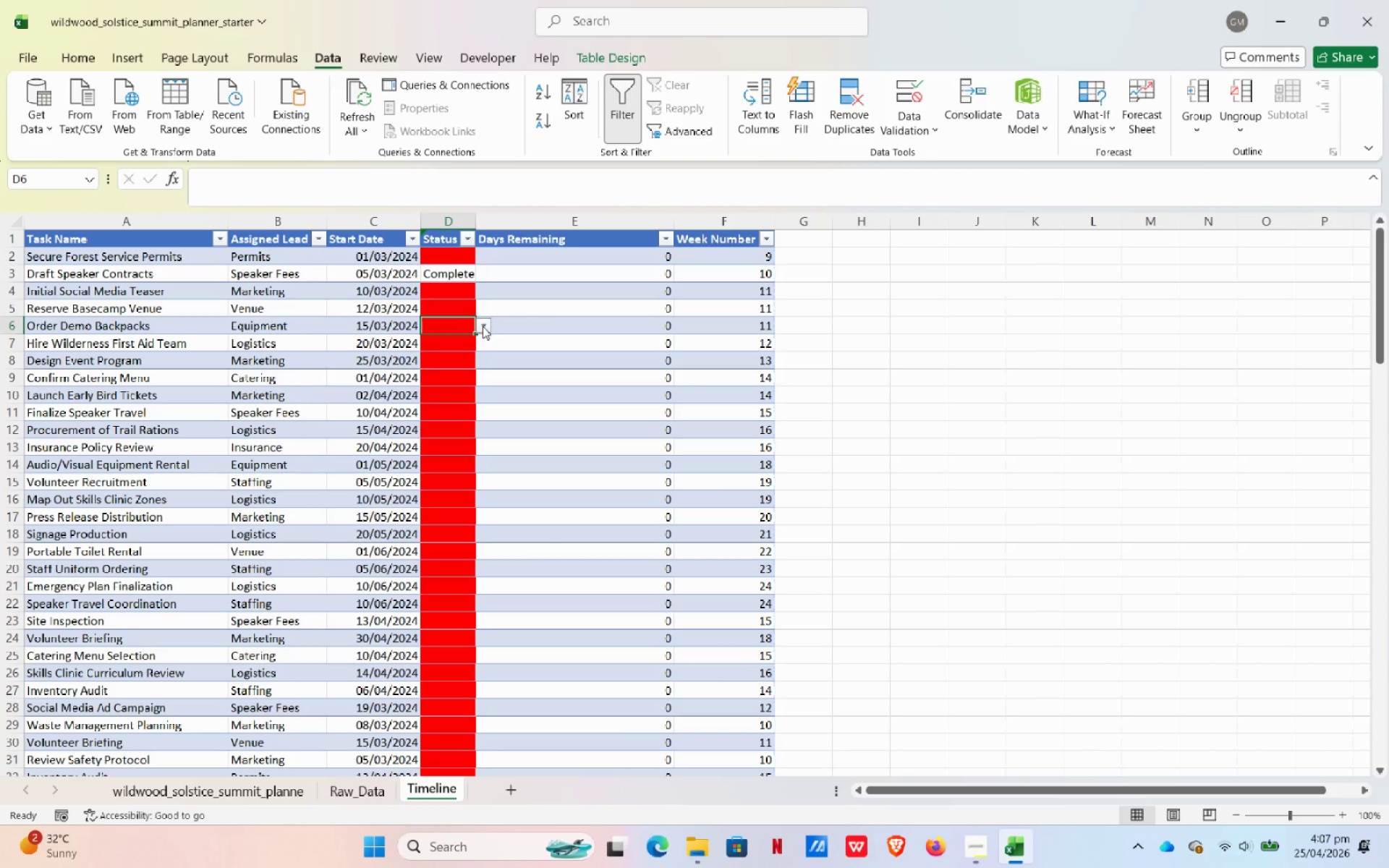 
left_click([483, 328])
 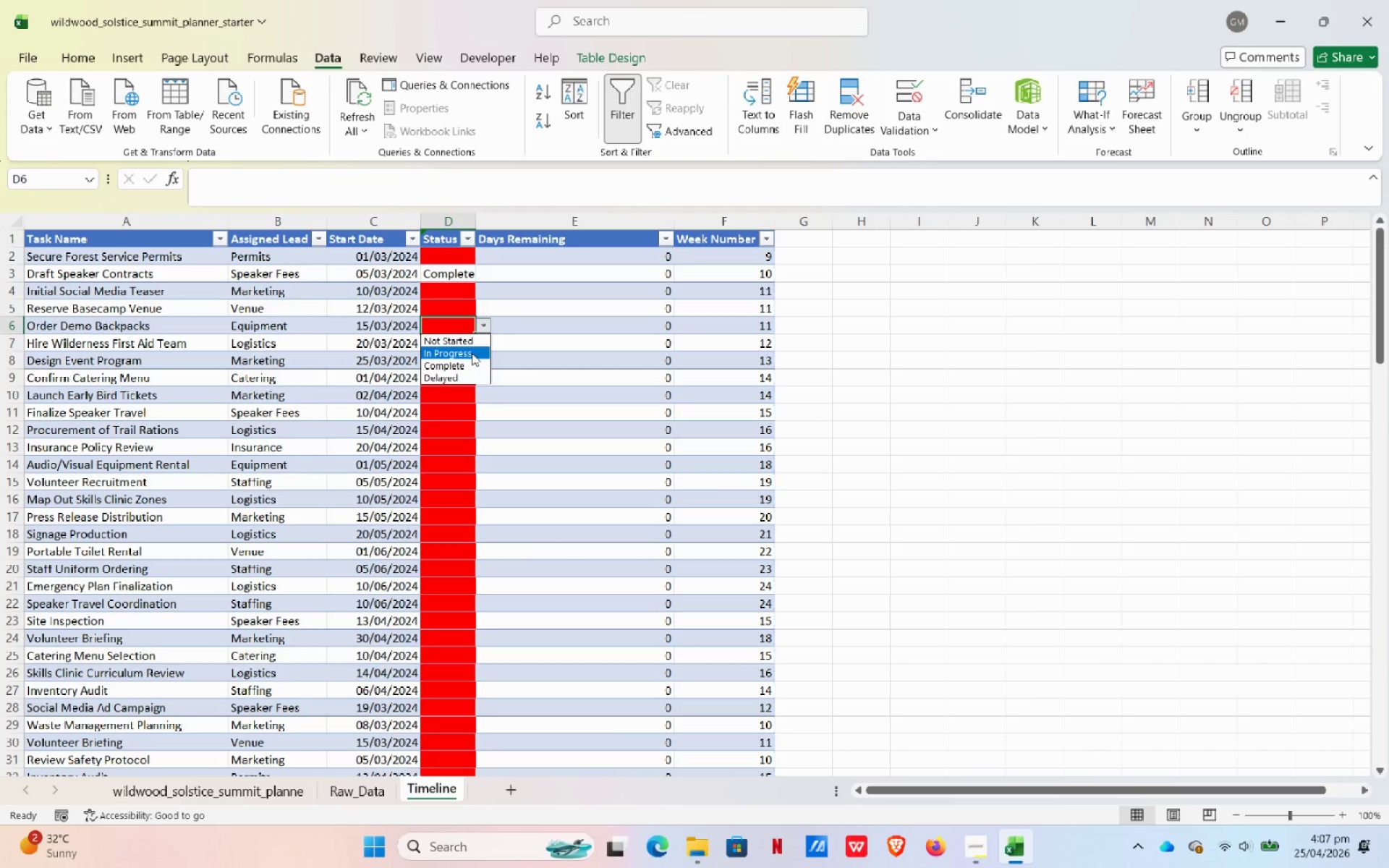 
left_click([472, 353])
 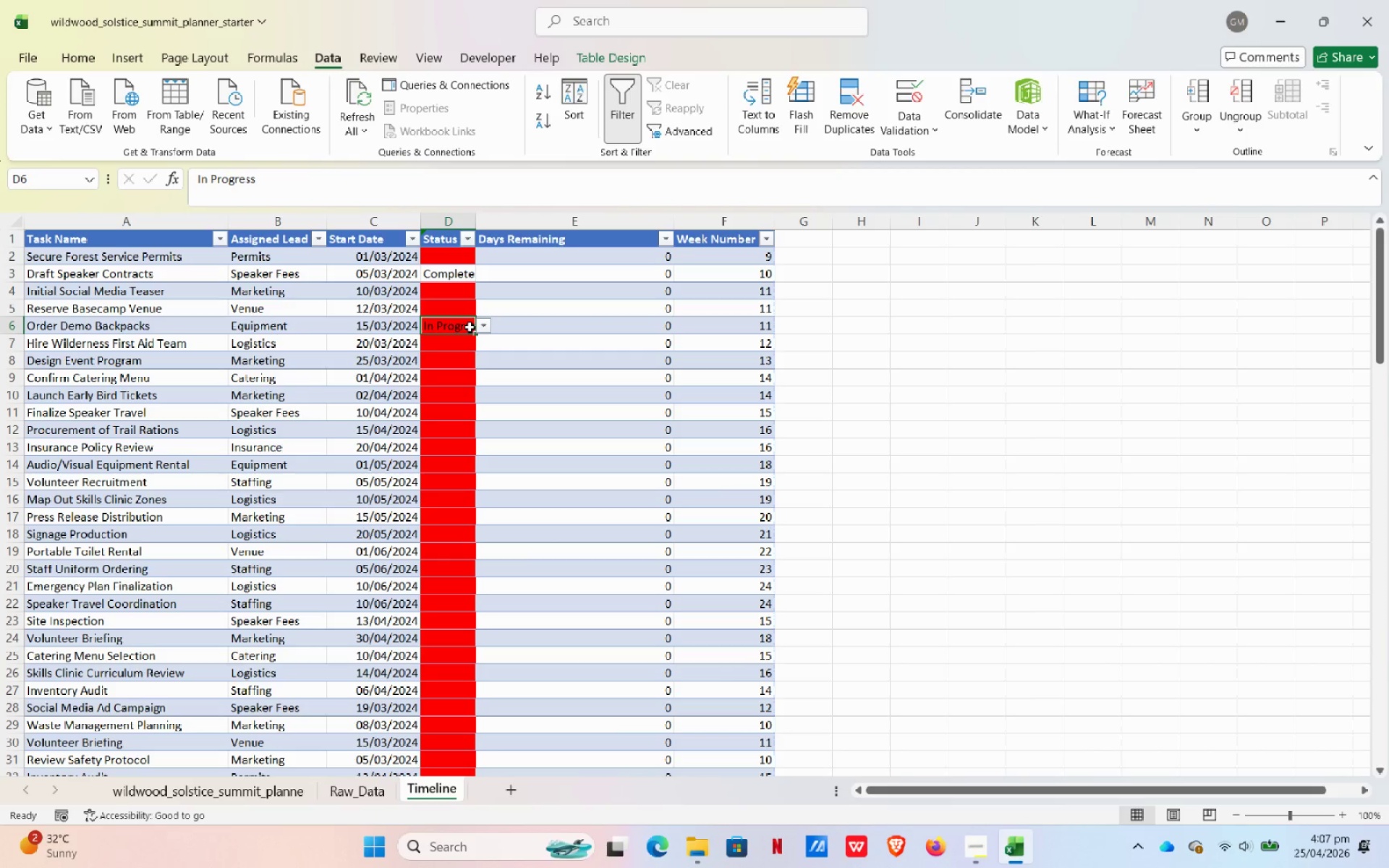 
mouse_move([438, 274])
 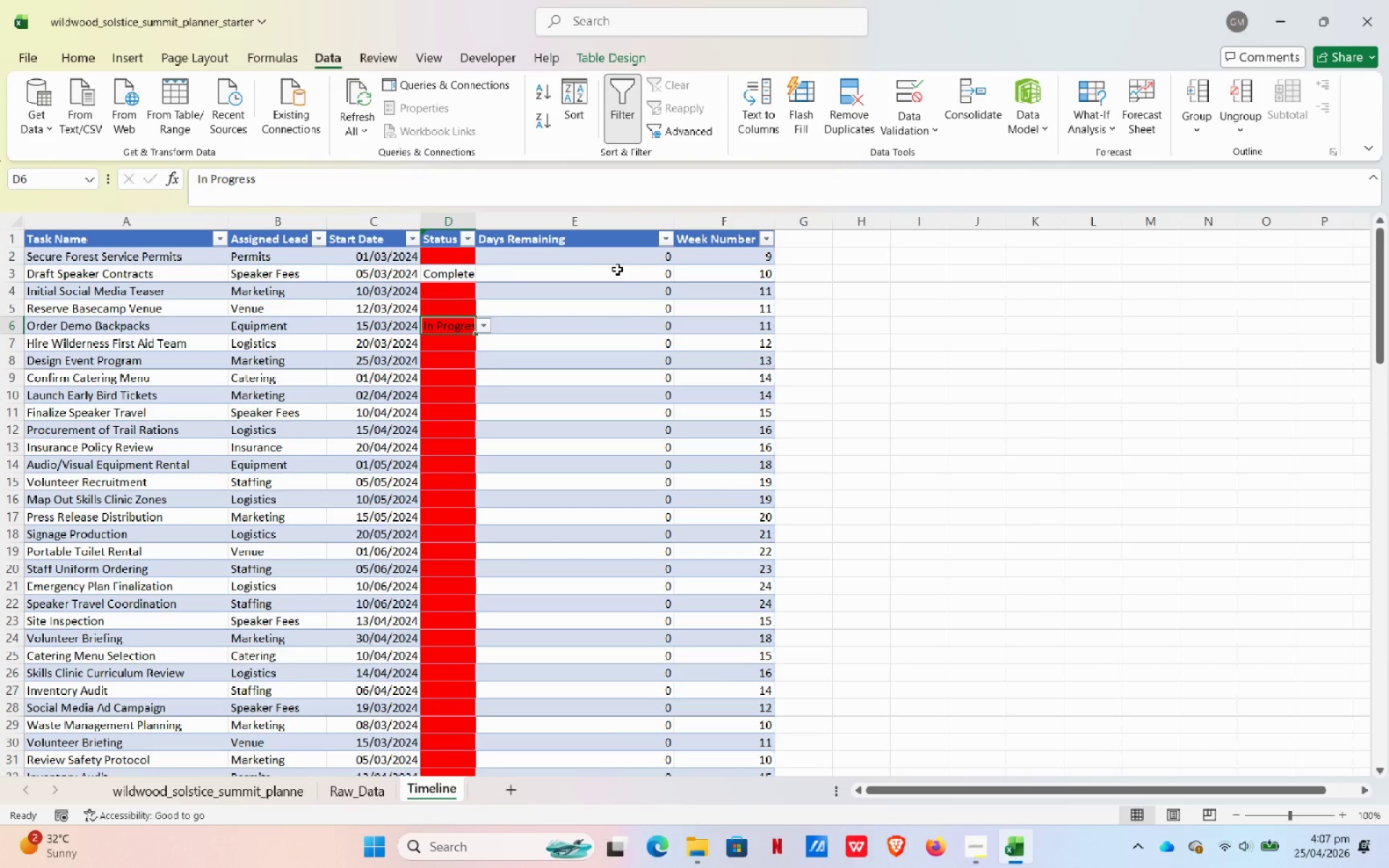 
left_click([621, 263])
 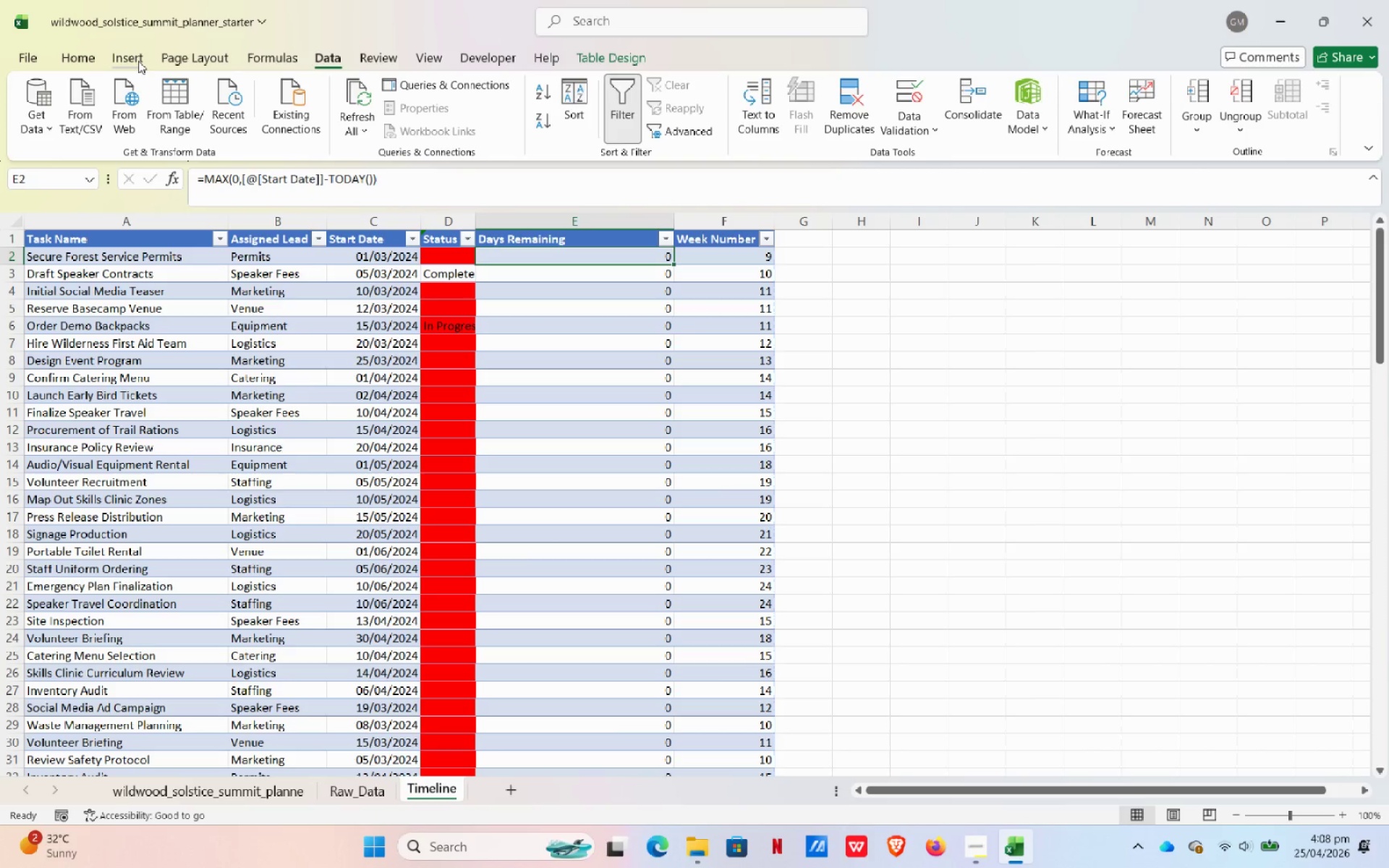 
wait(39.94)
 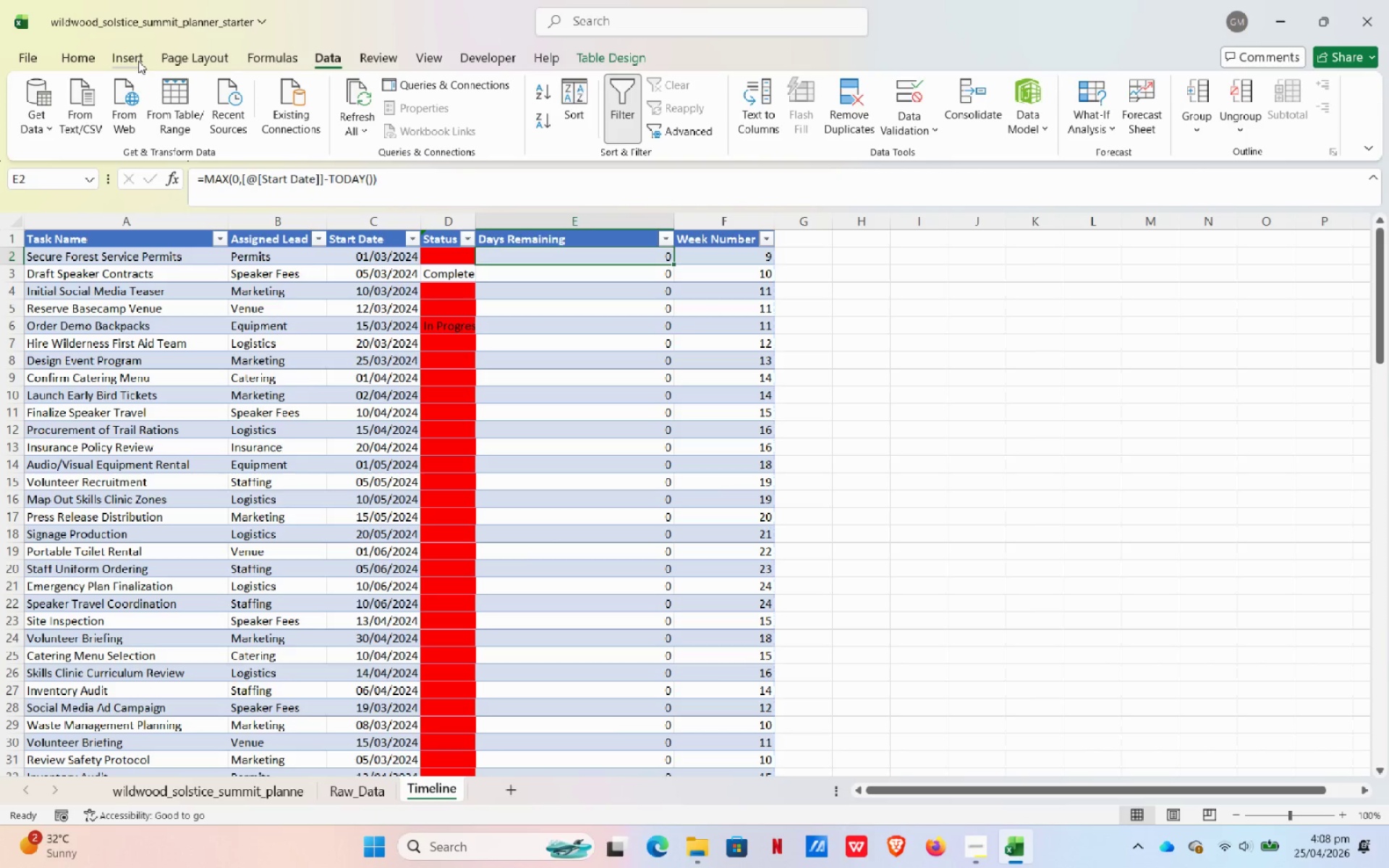 
key(Equal)
 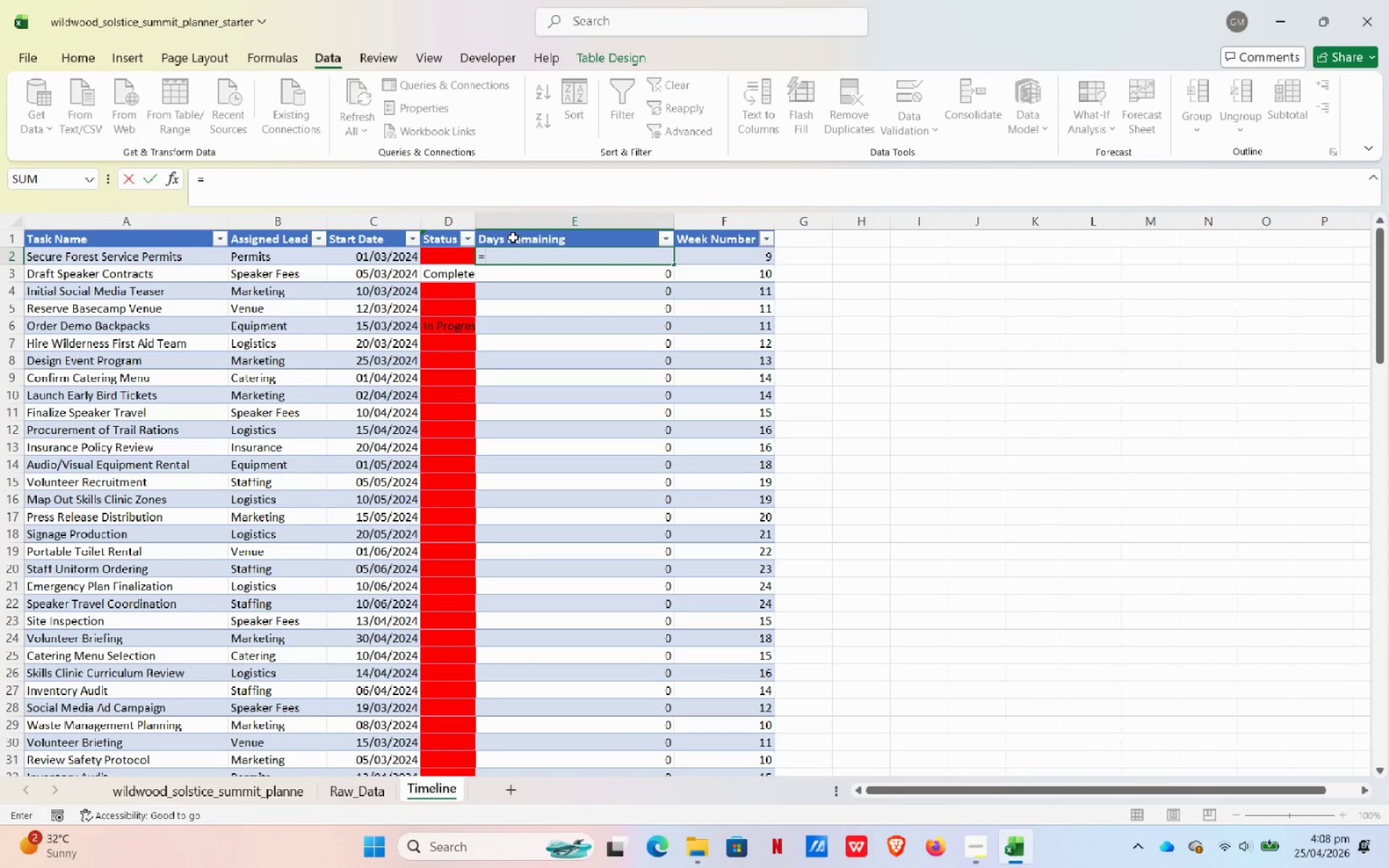 
type(C@)
key(Backspace)
type(2-TODAY())
key(NumpadEnter)
 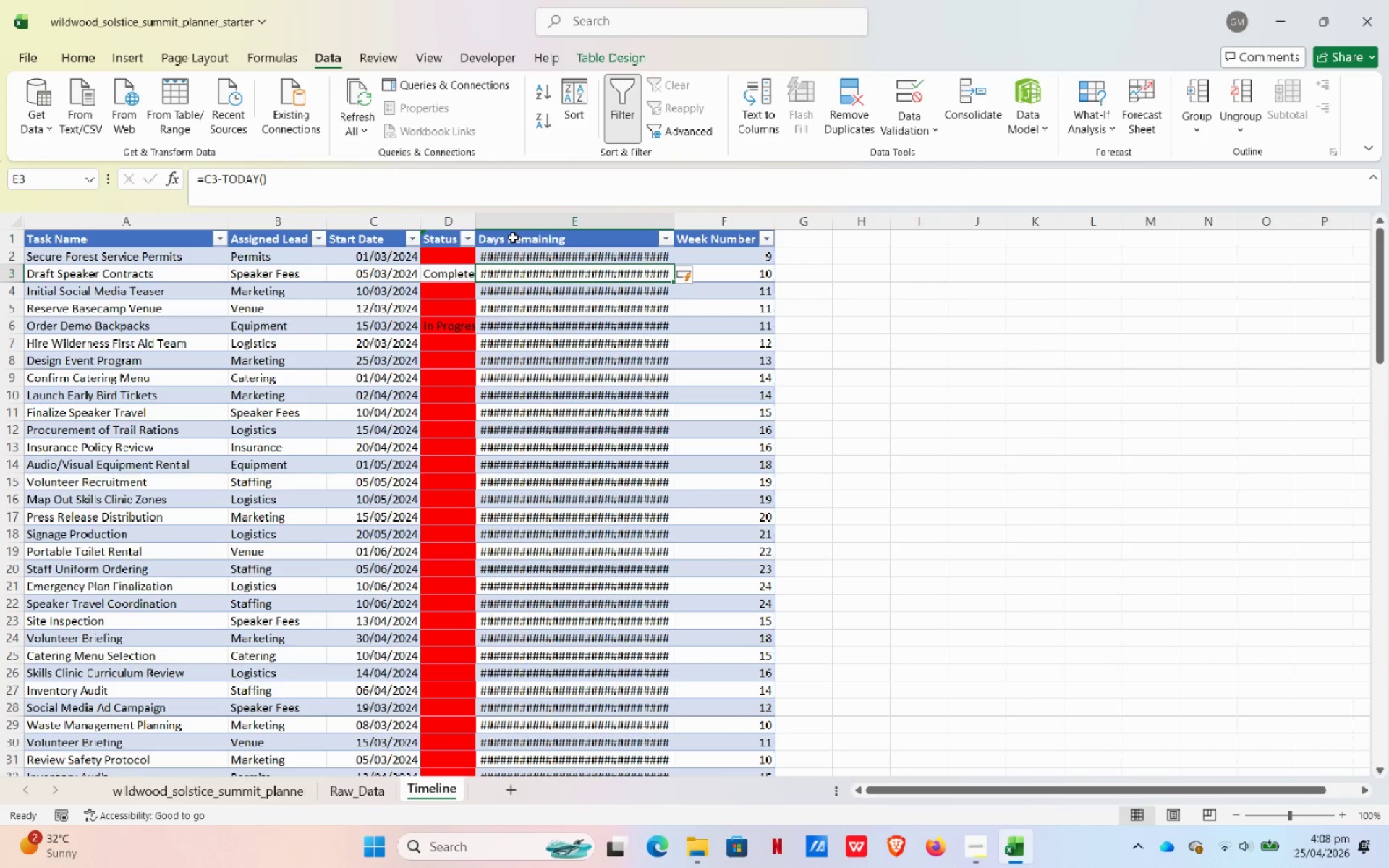 
wait(11.87)
 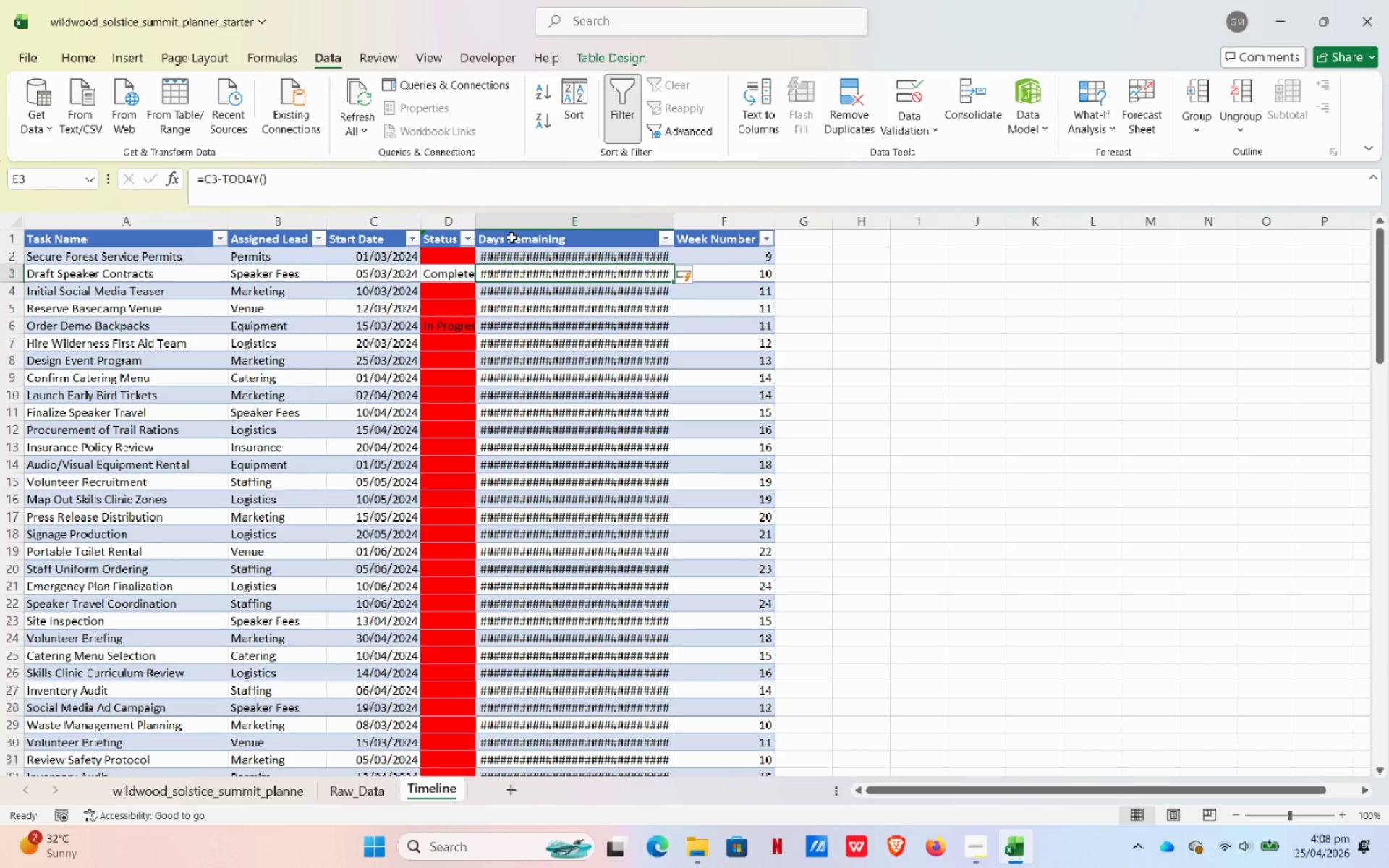 
mouse_move([501, 328])
 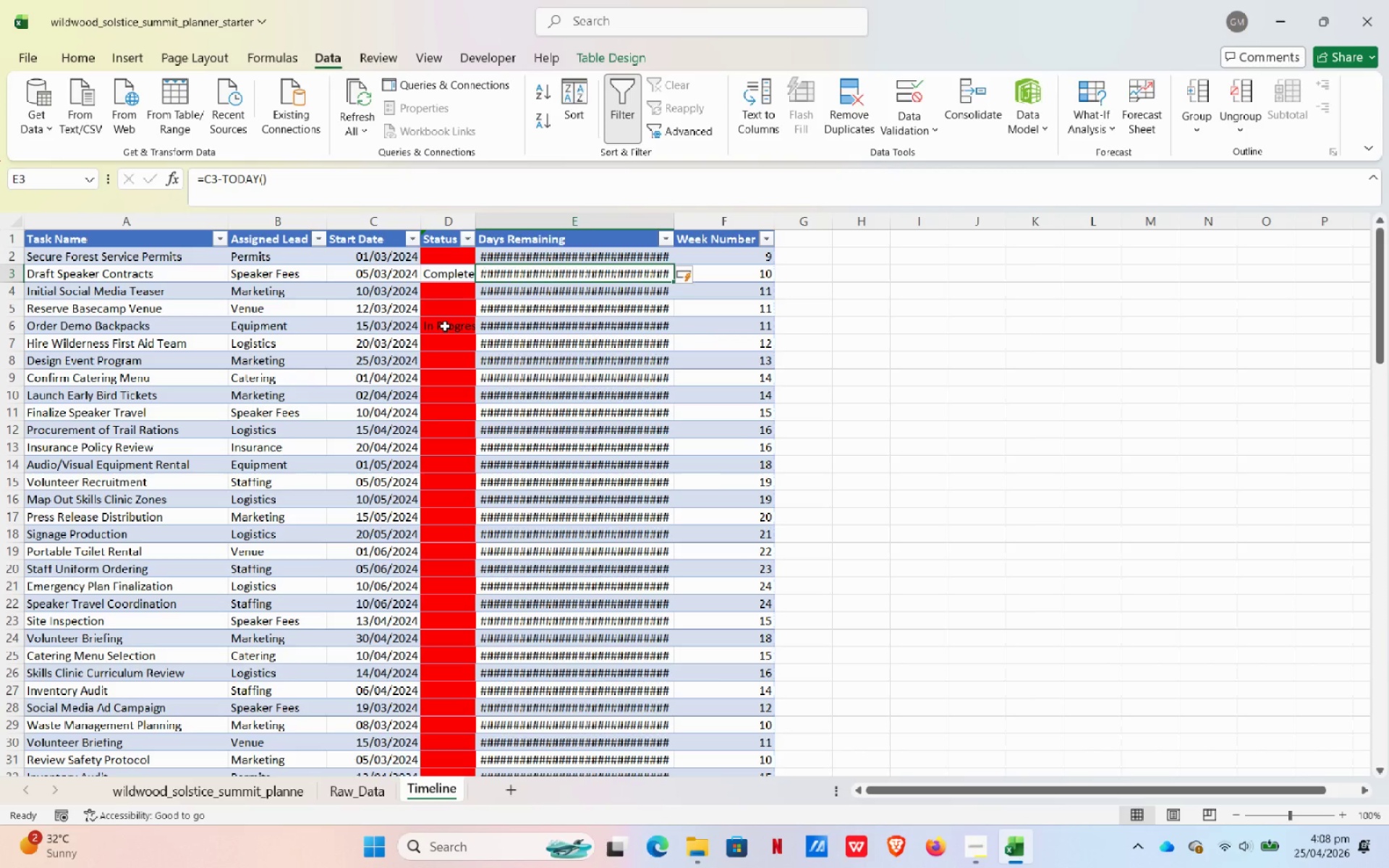 
left_click([373, 258])
 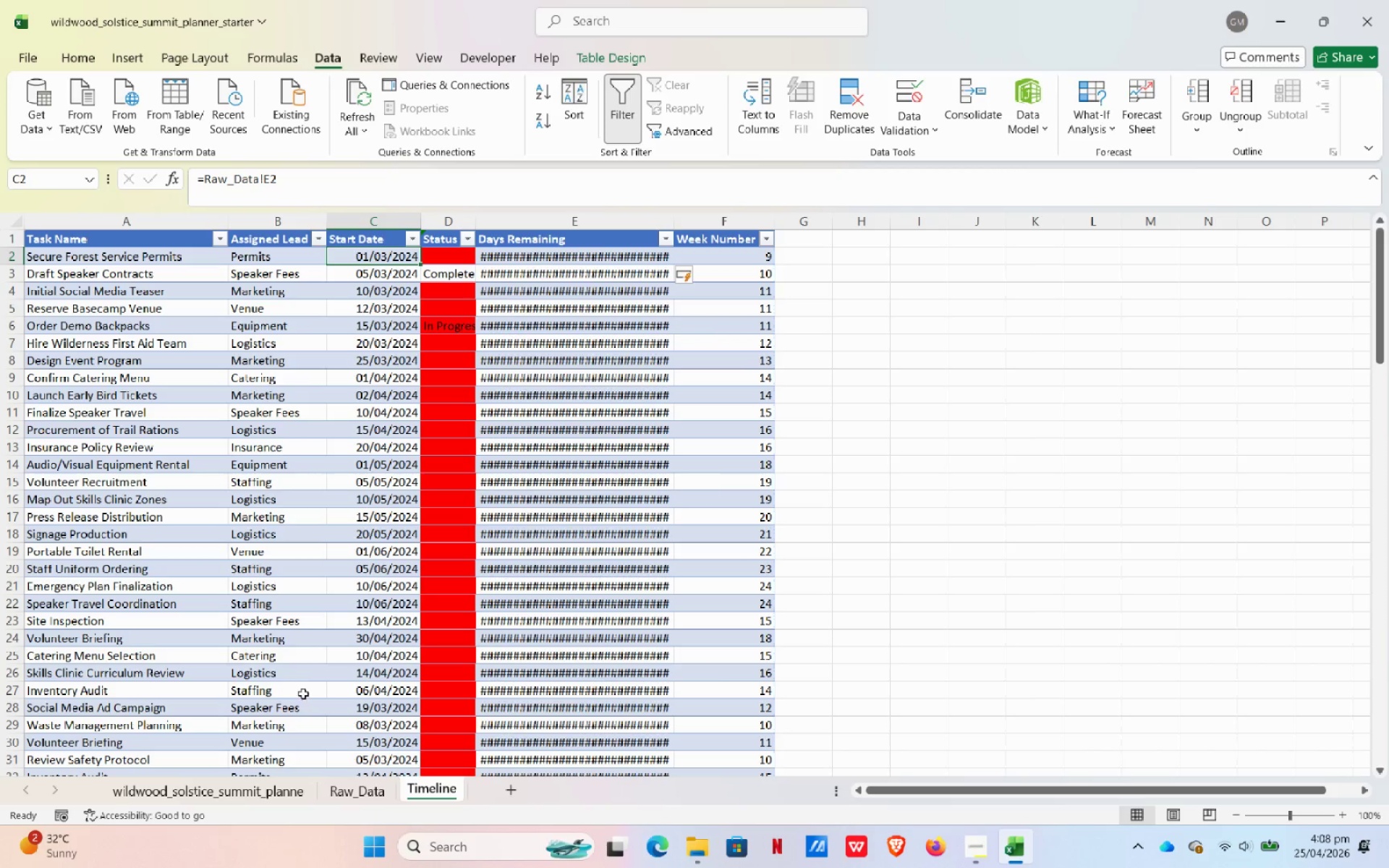 
wait(5.45)
 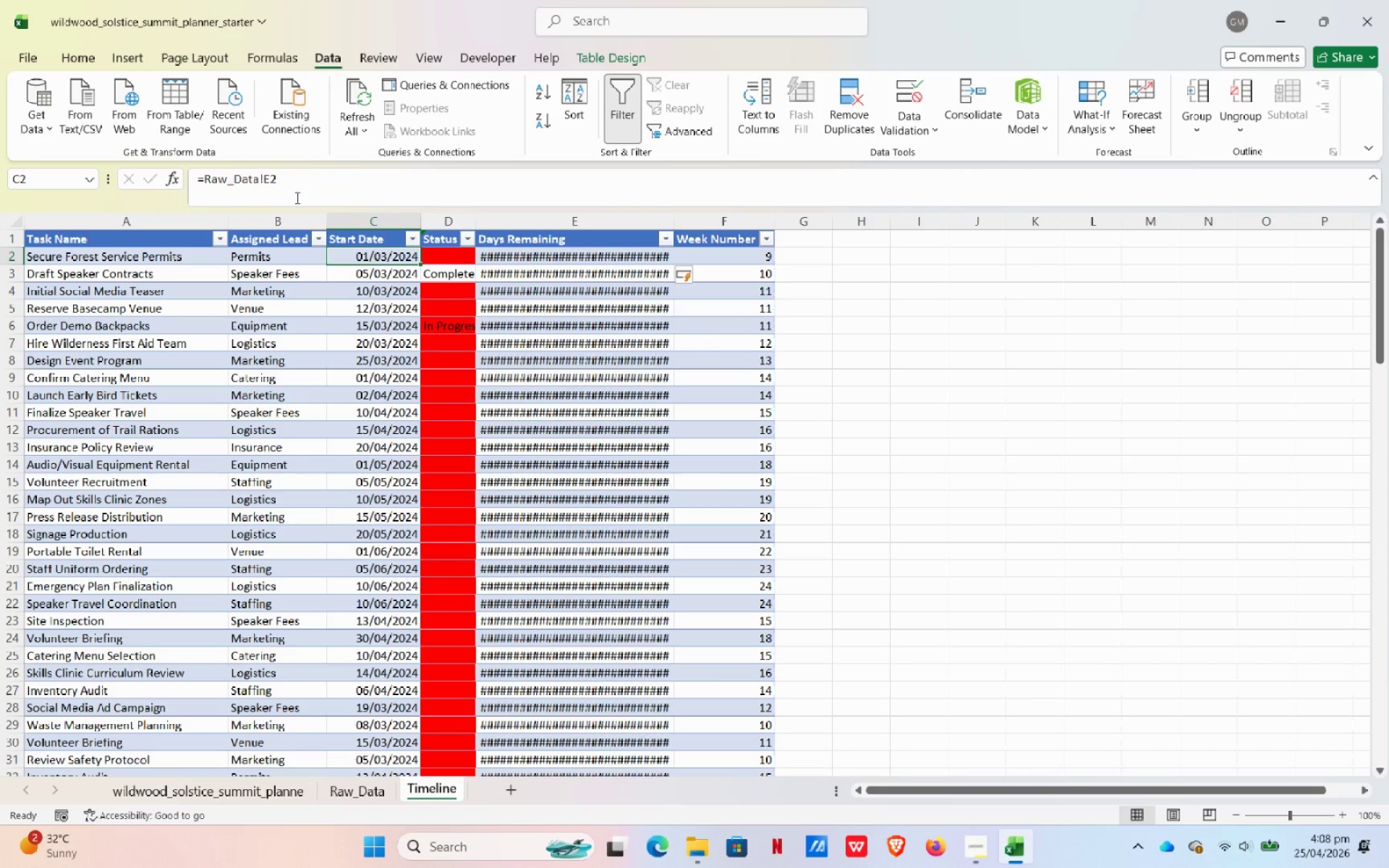 
left_click([344, 786])
 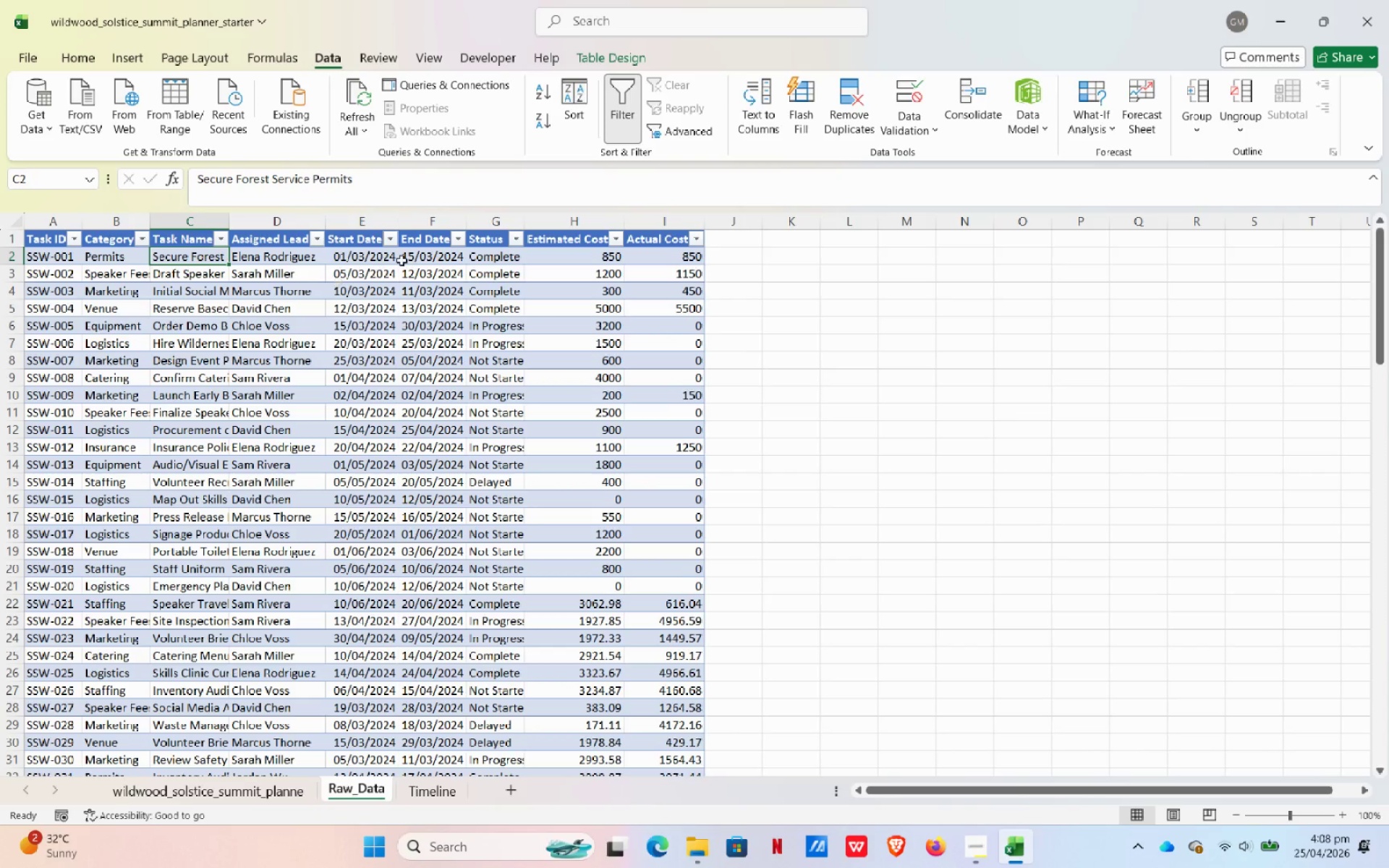 
left_click([409, 255])
 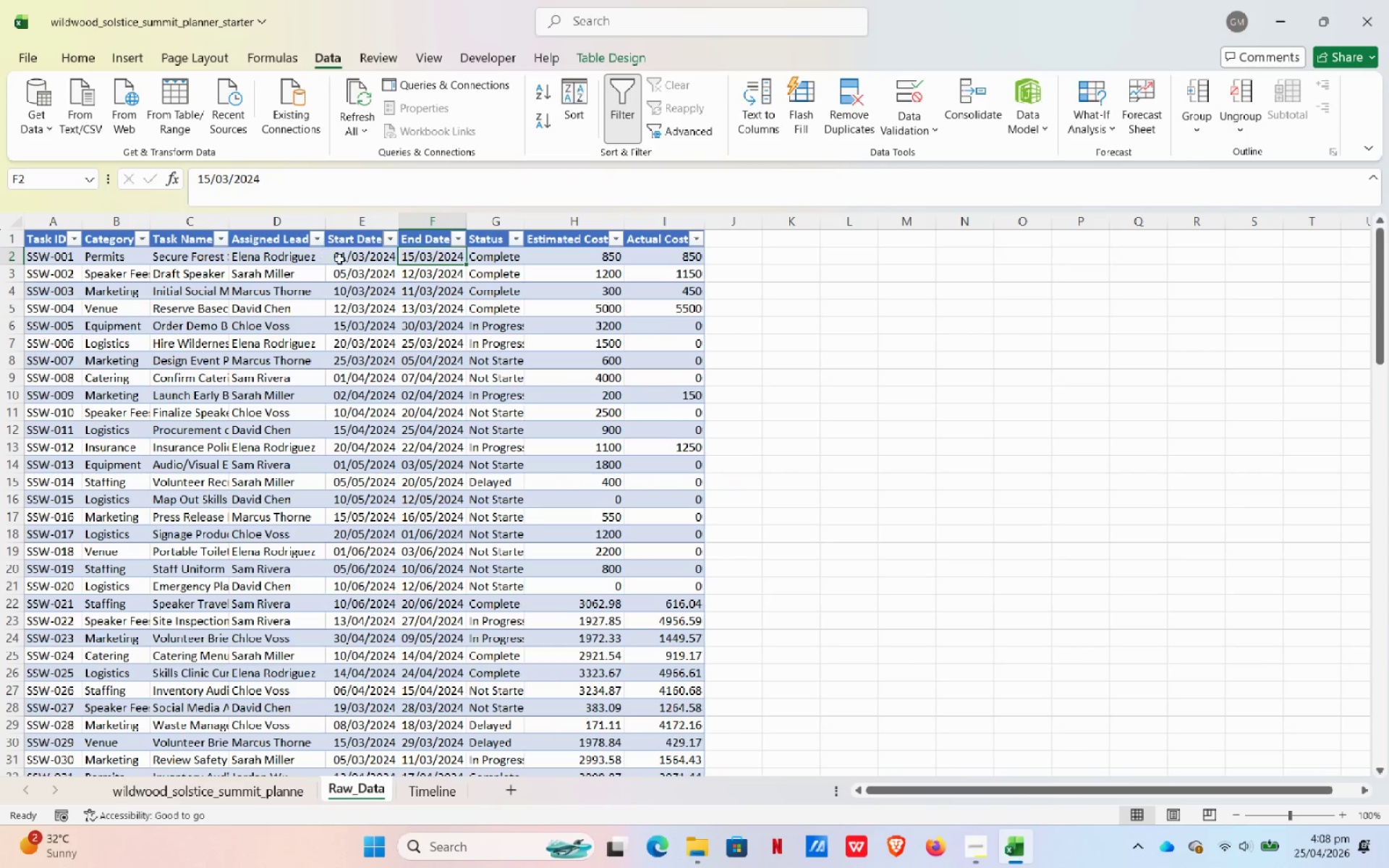 
left_click([352, 254])
 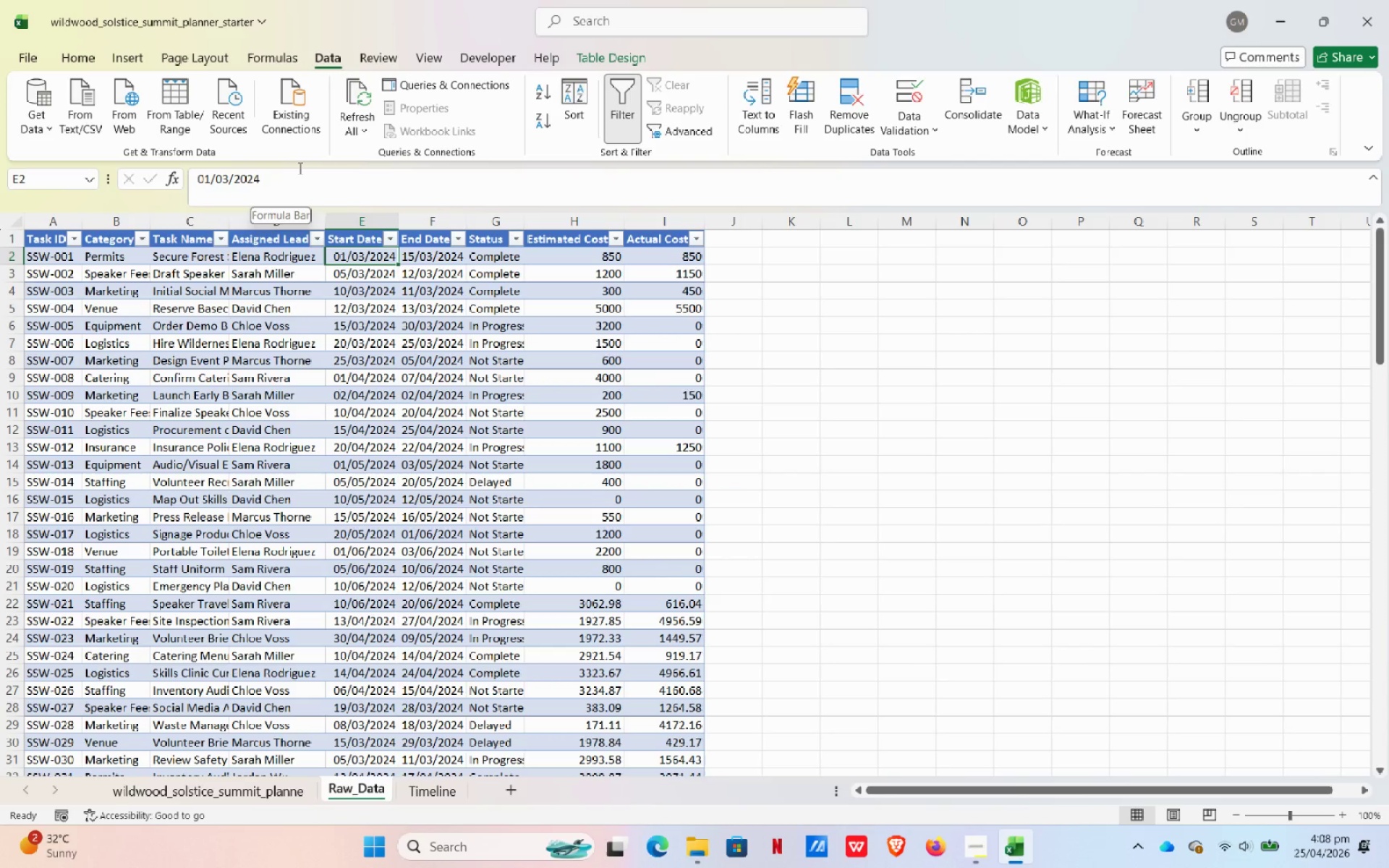 
wait(5.58)
 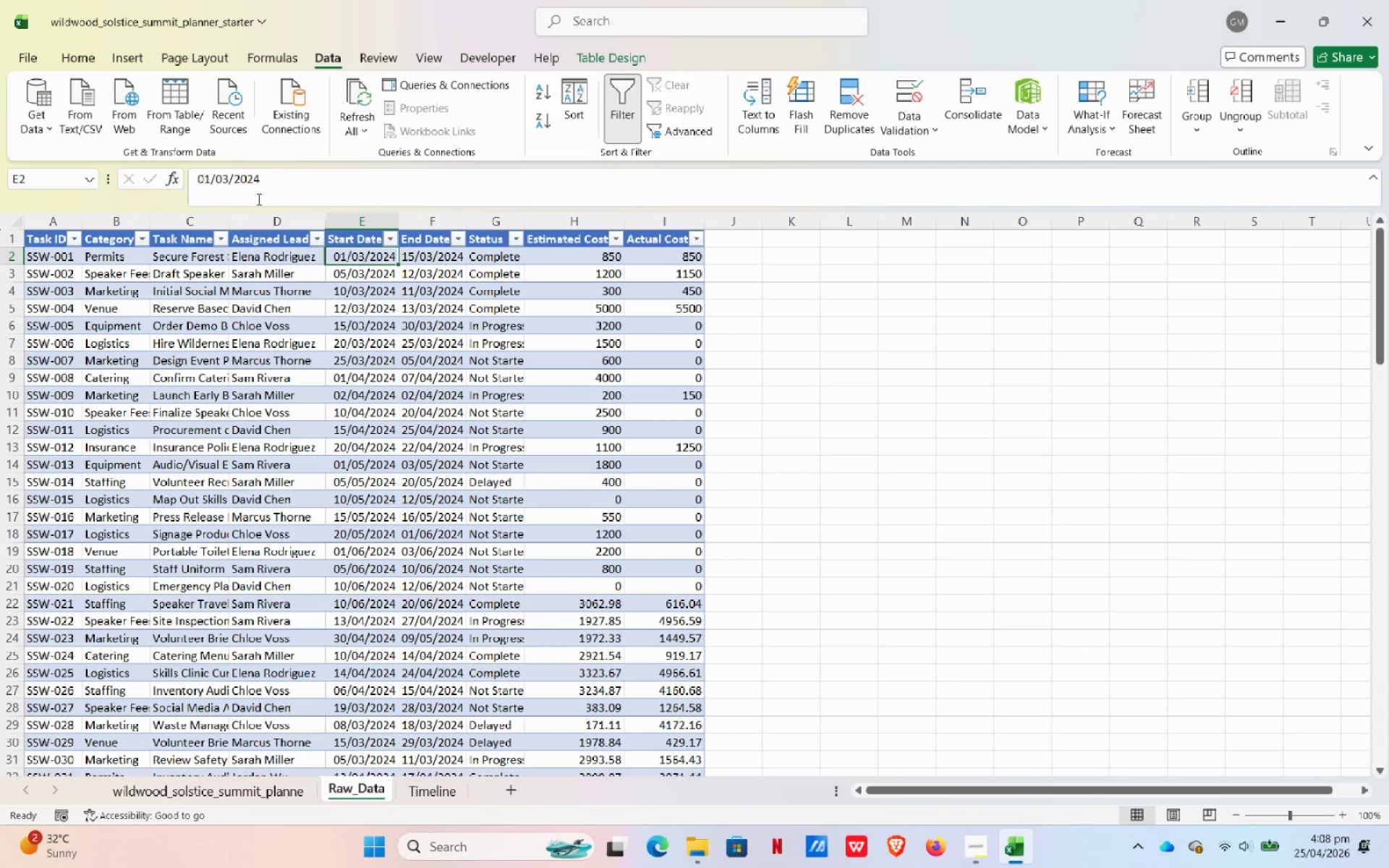 
key(Numpad5)
 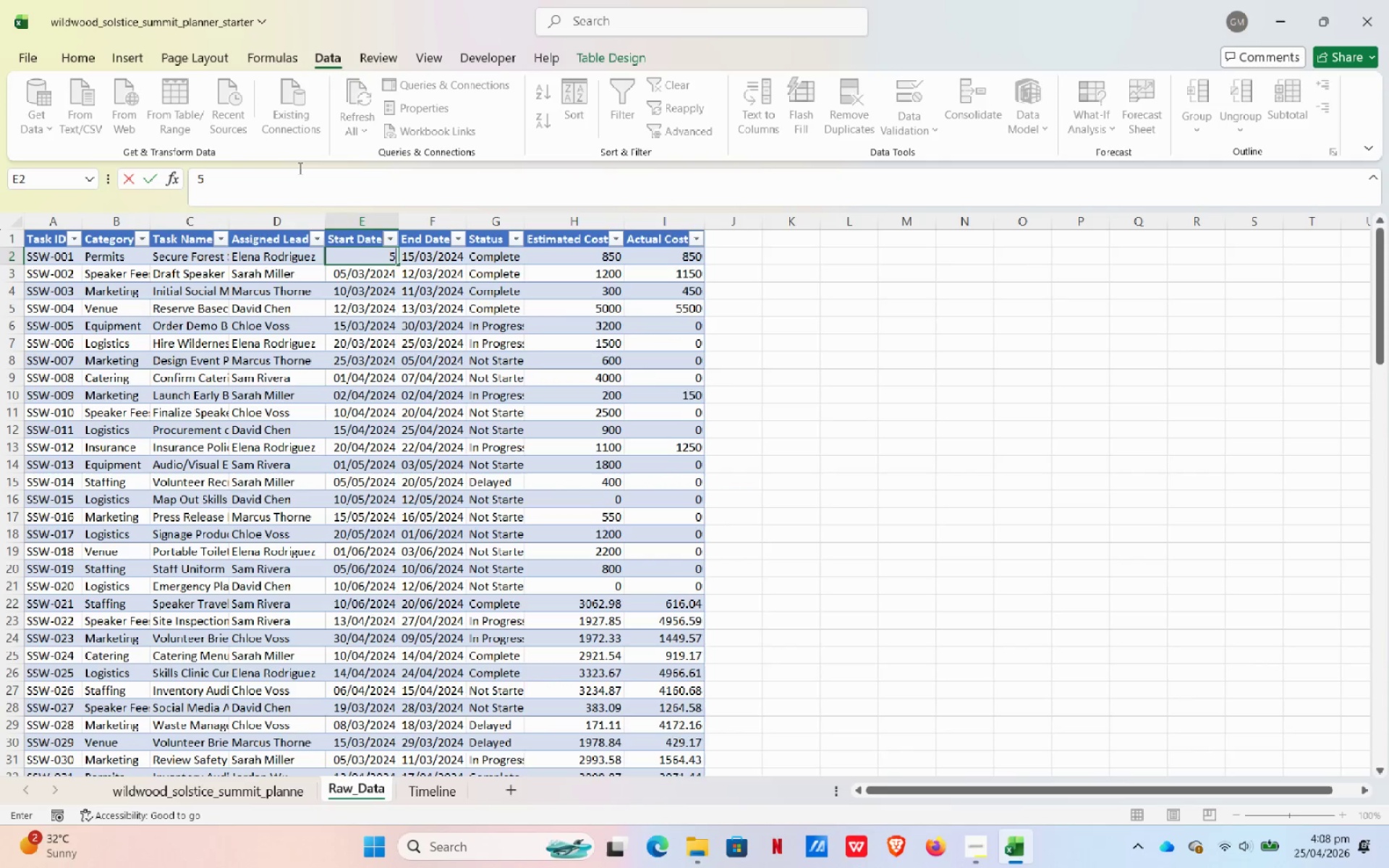 
key(NumpadSubtract)
 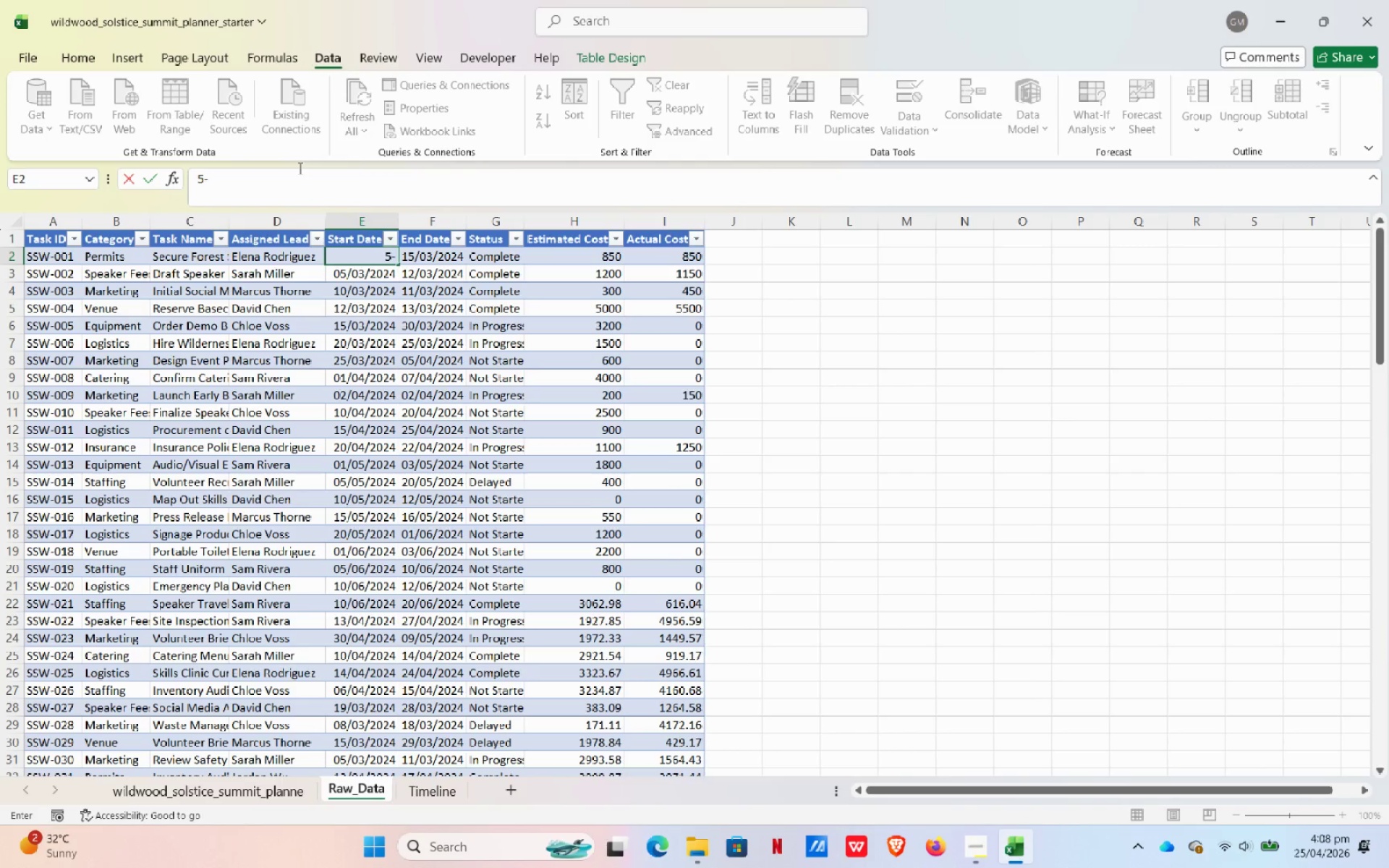 
key(Numpad1)
 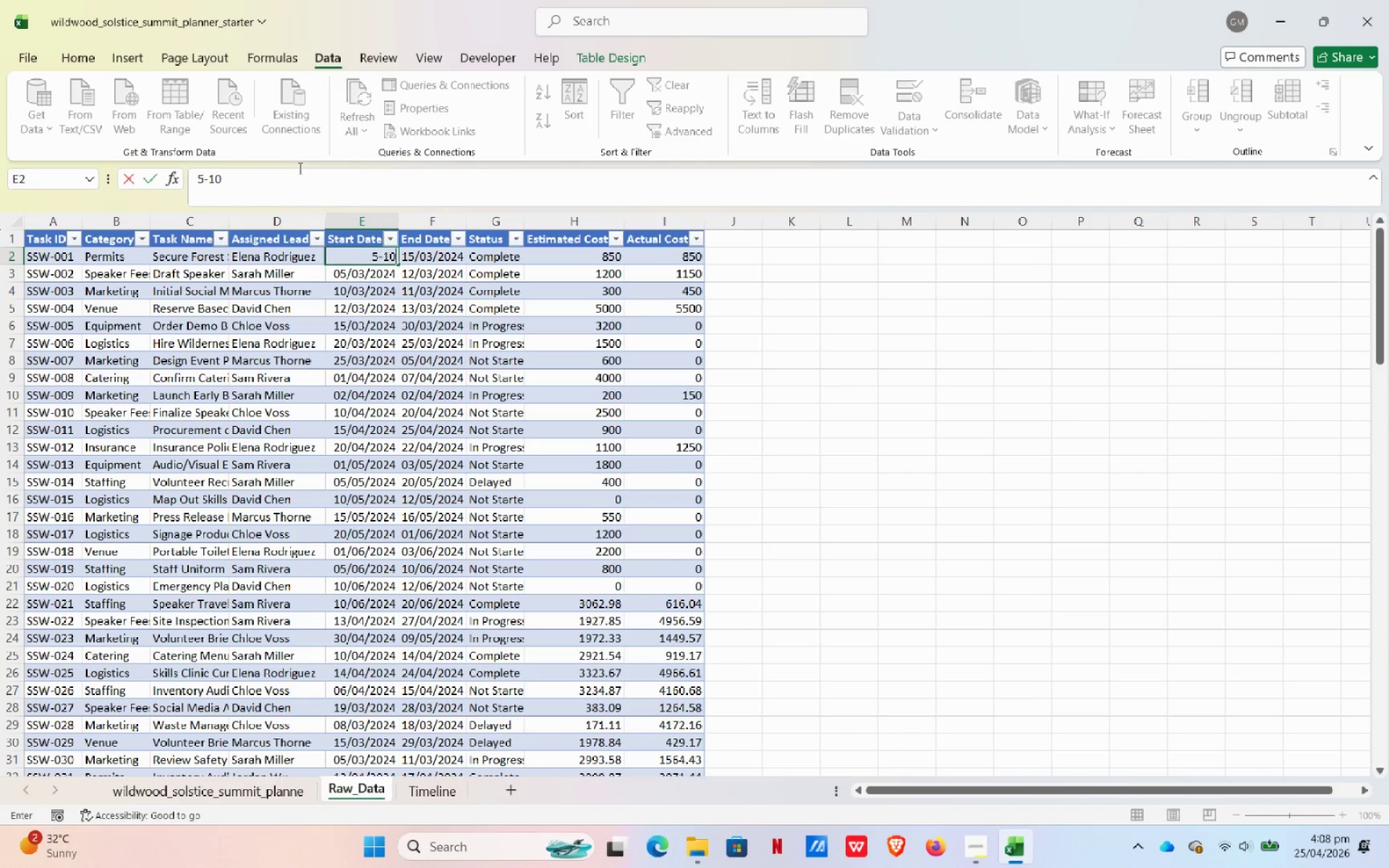 
key(Numpad0)
 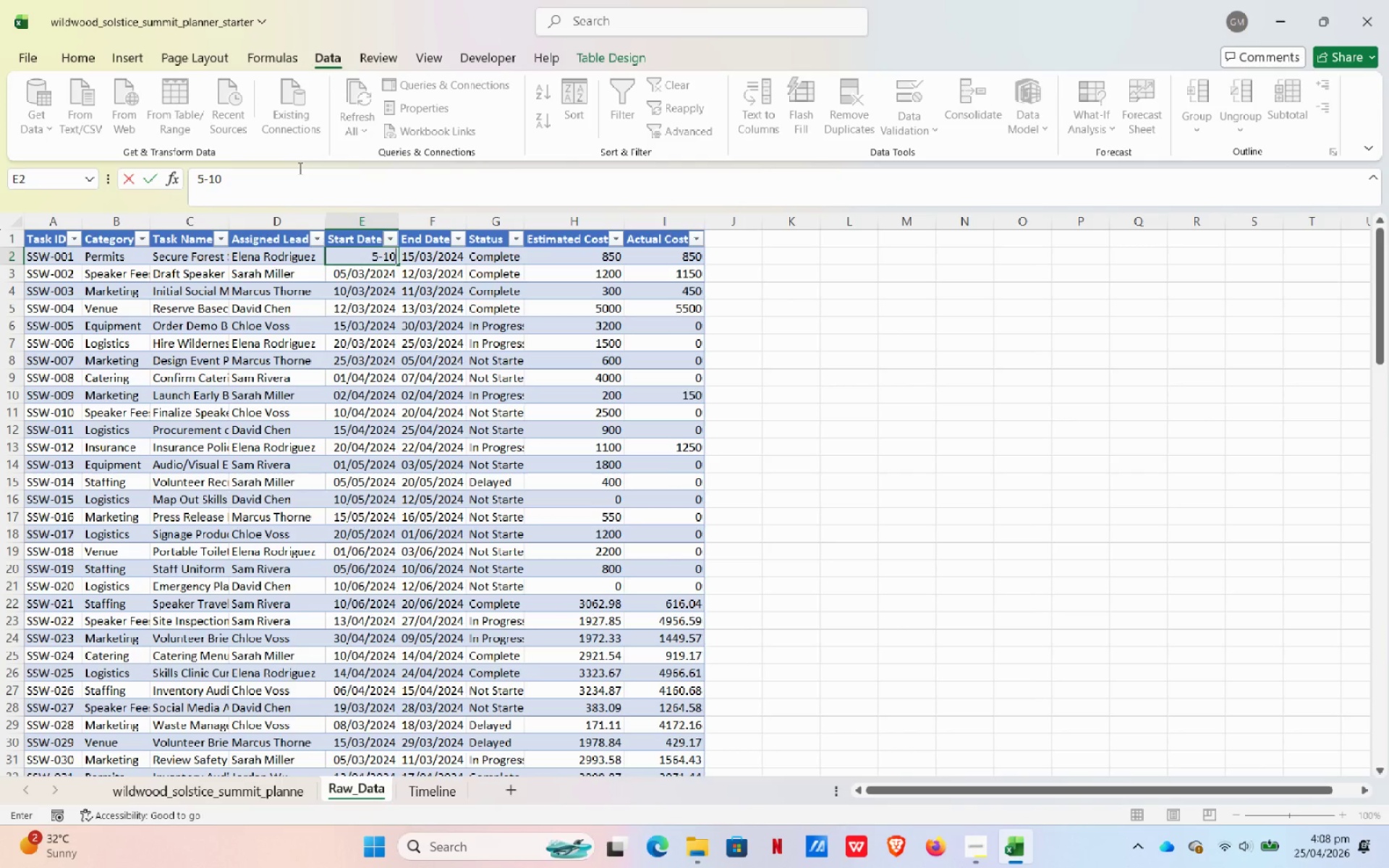 
key(NumpadSubtract)
 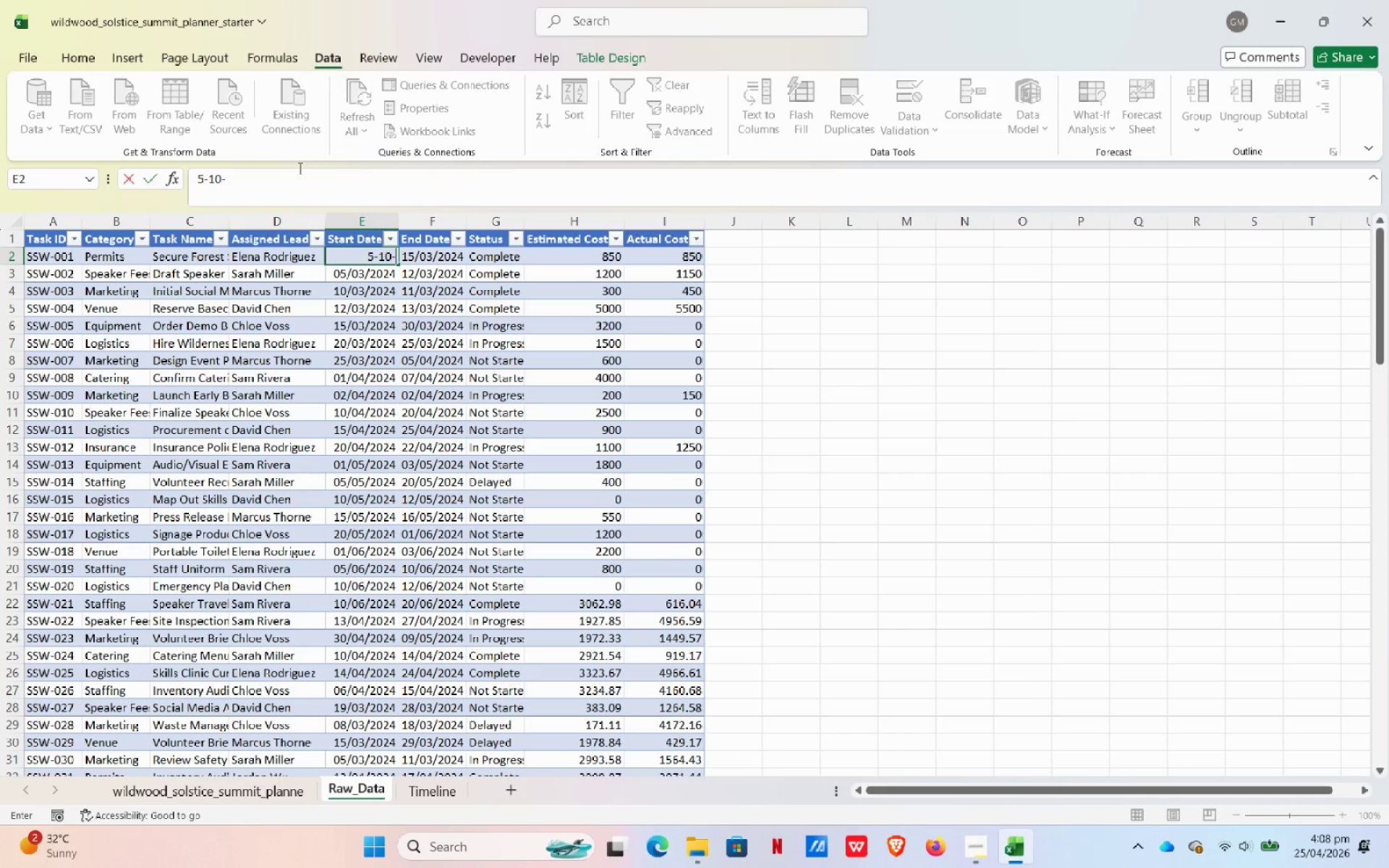 
key(Numpad2)
 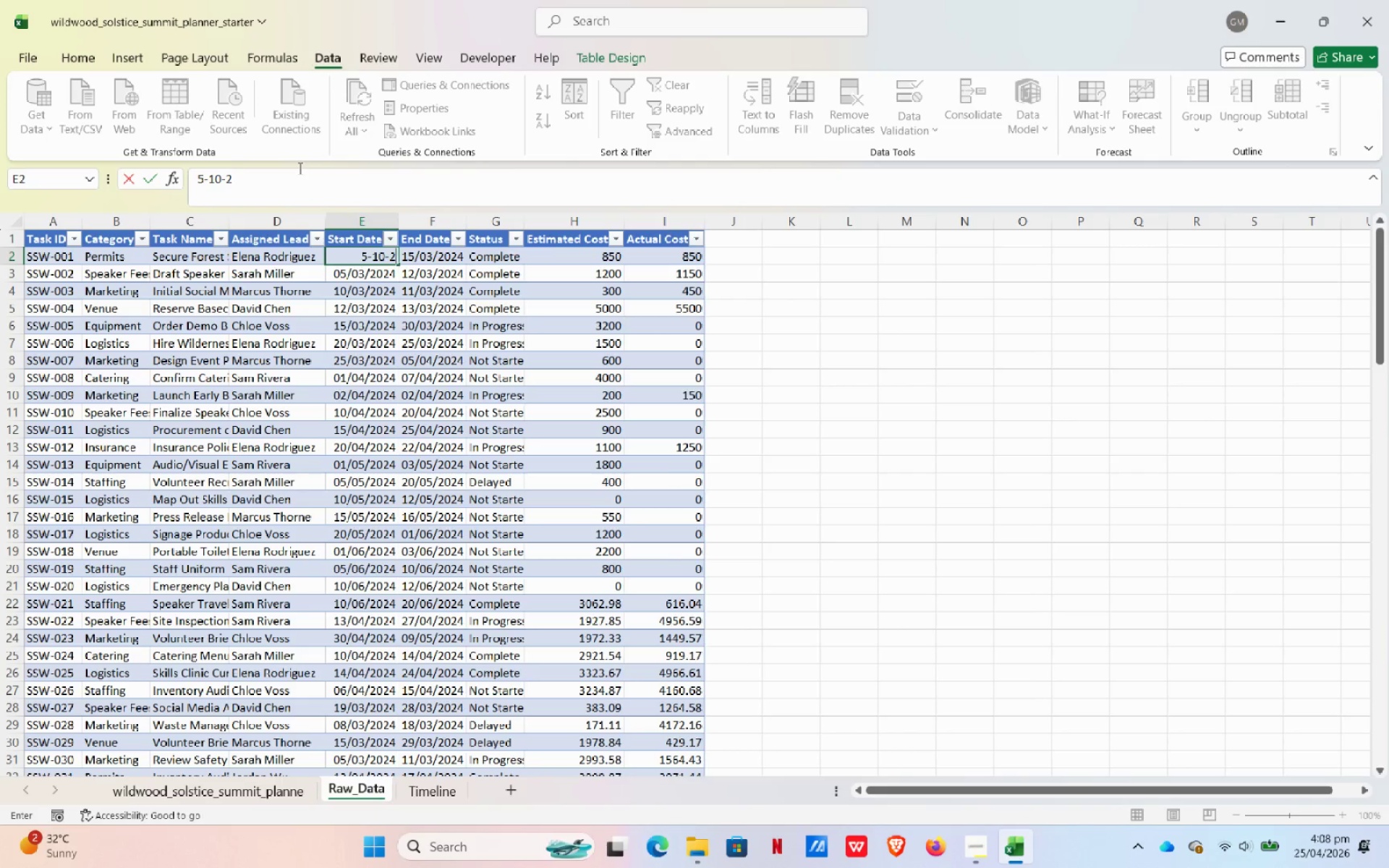 
key(Numpad0)
 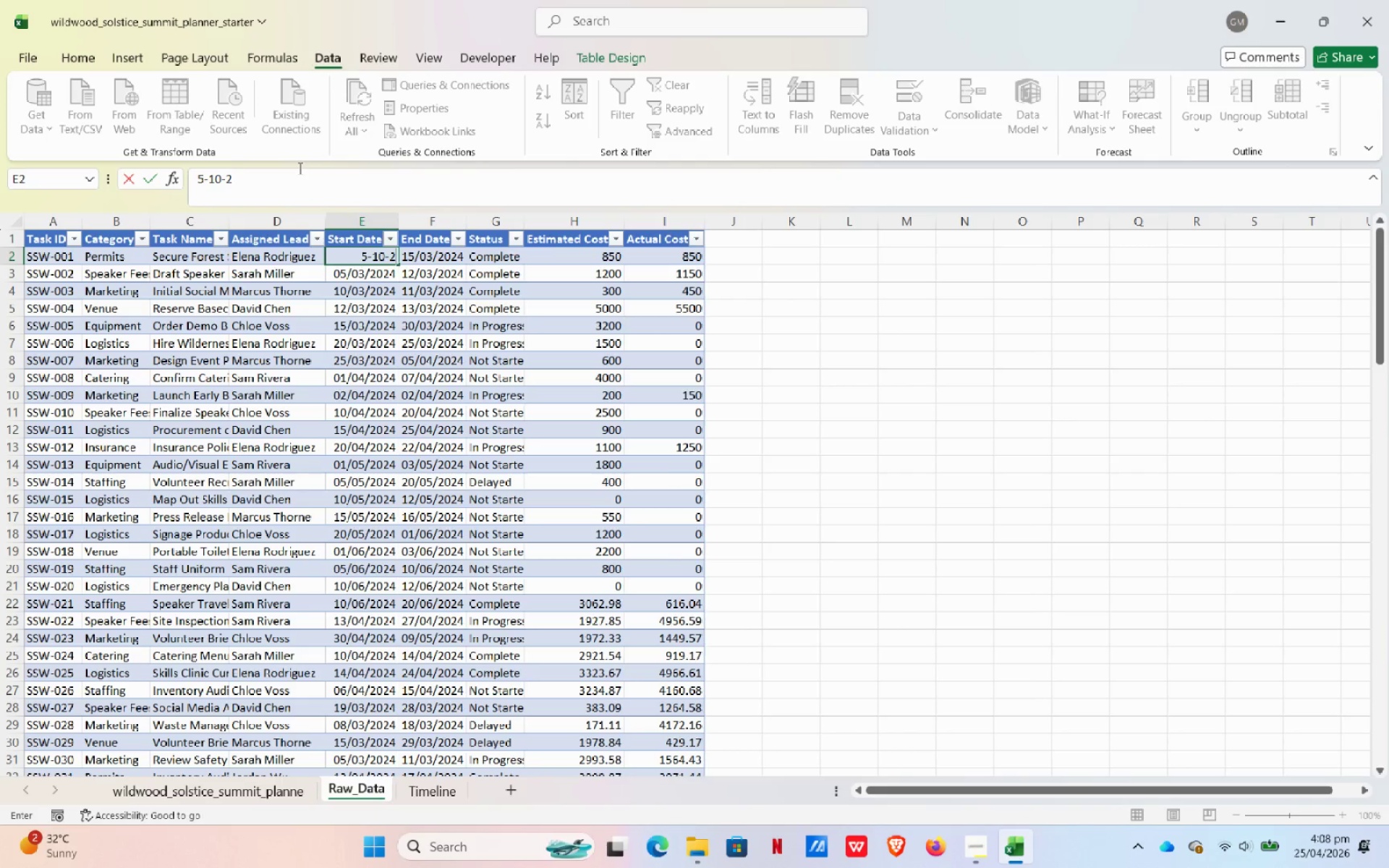 
key(Numpad2)
 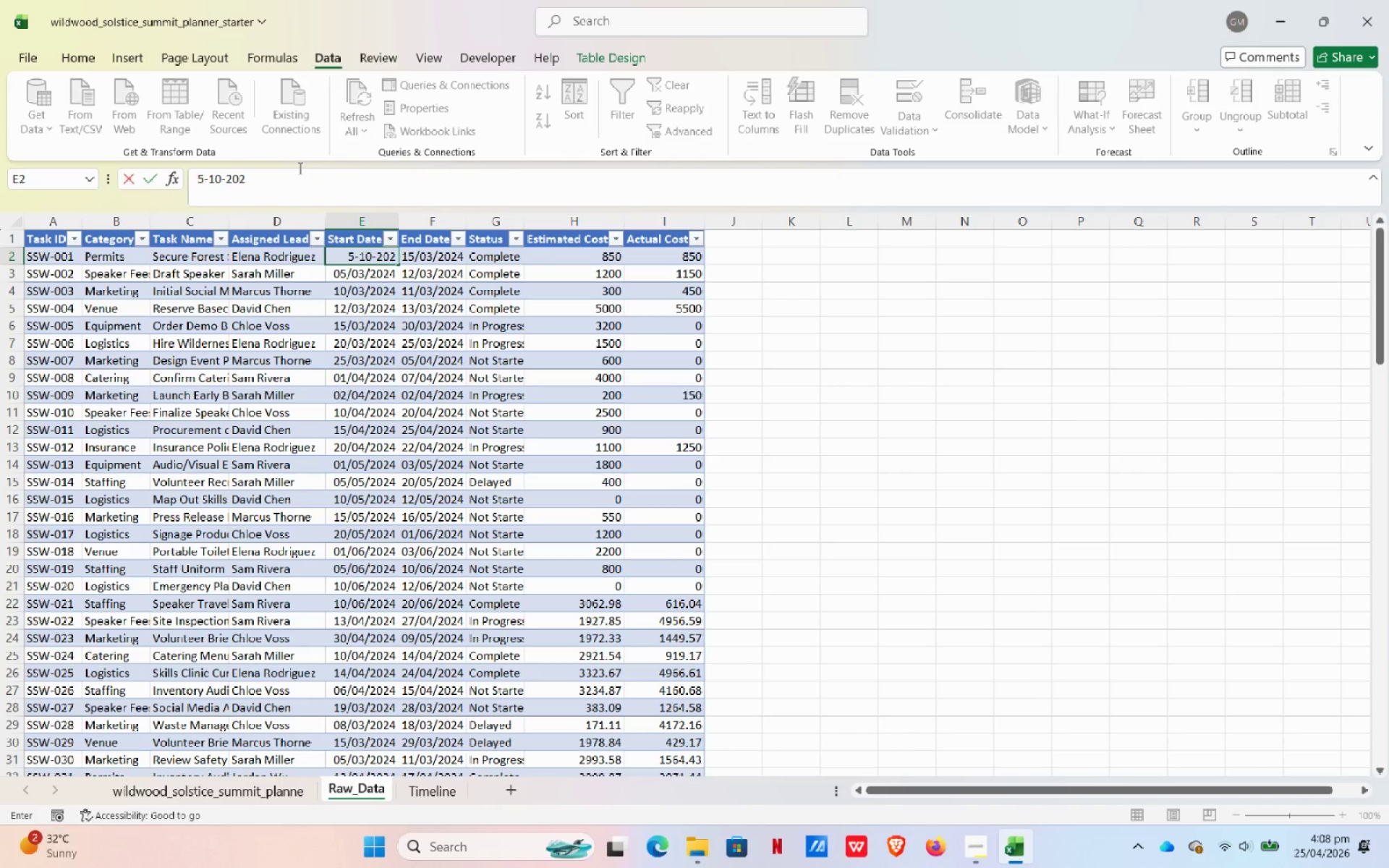 
key(Numpad6)
 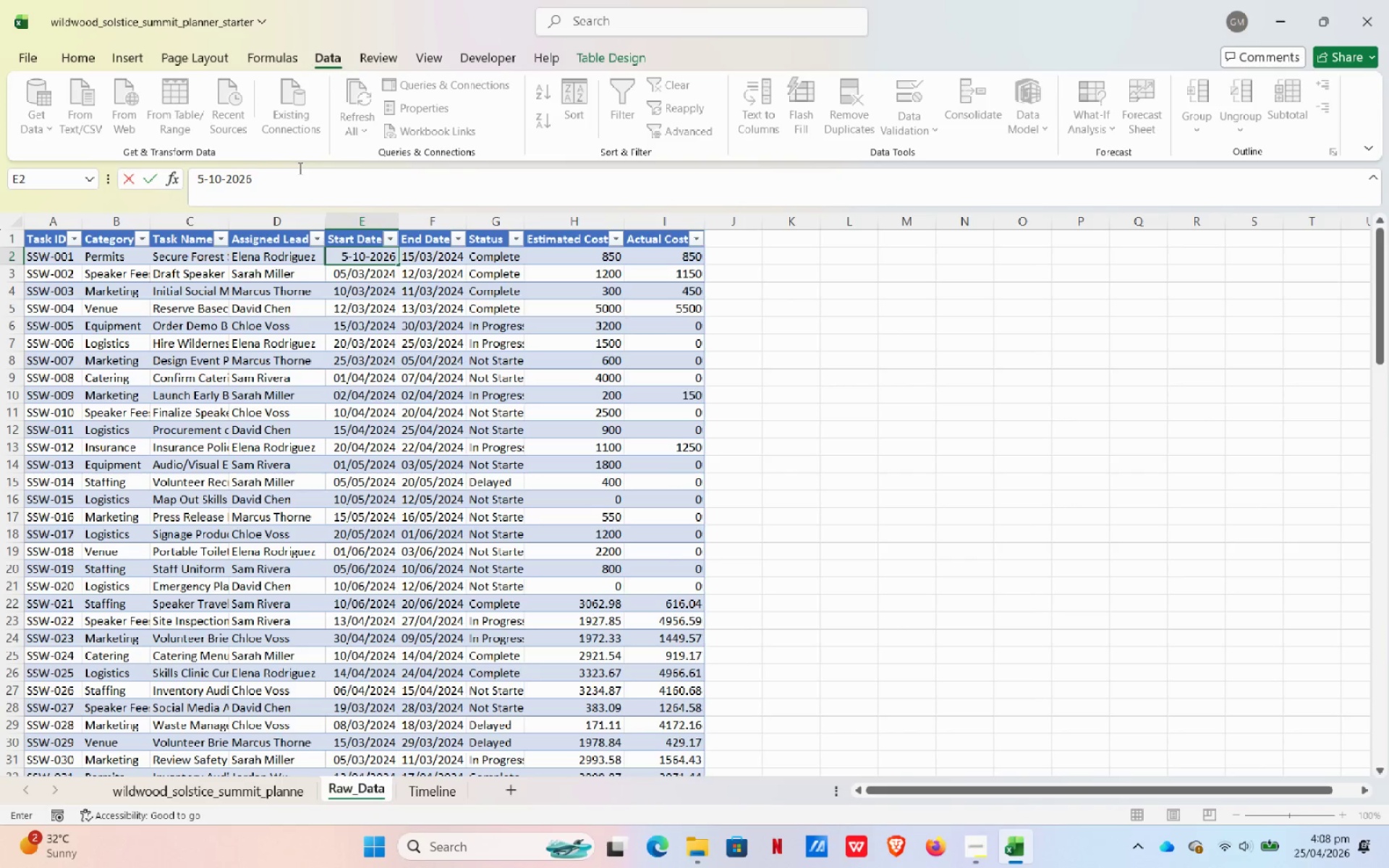 
key(NumpadEnter)
 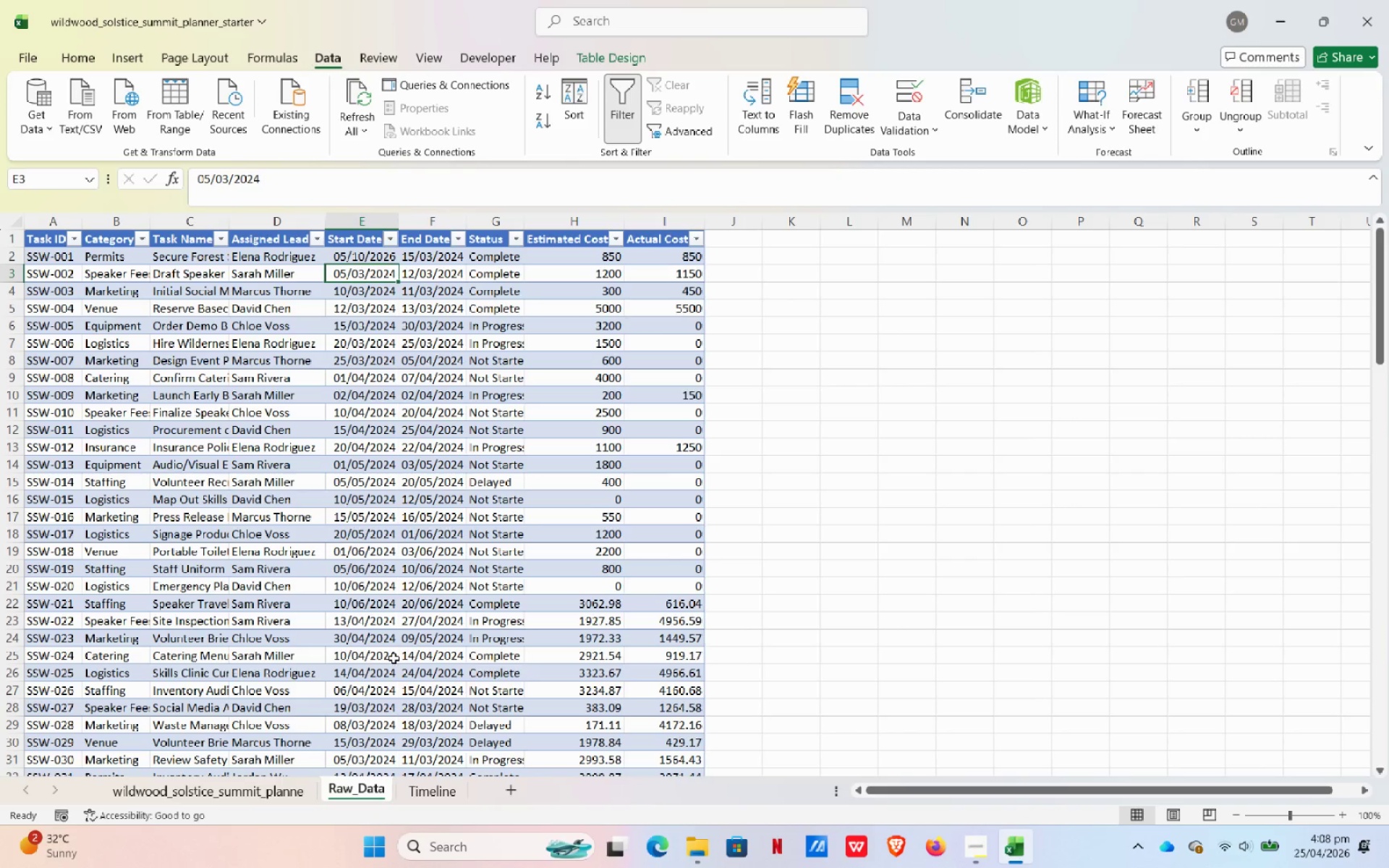 
left_click([428, 784])
 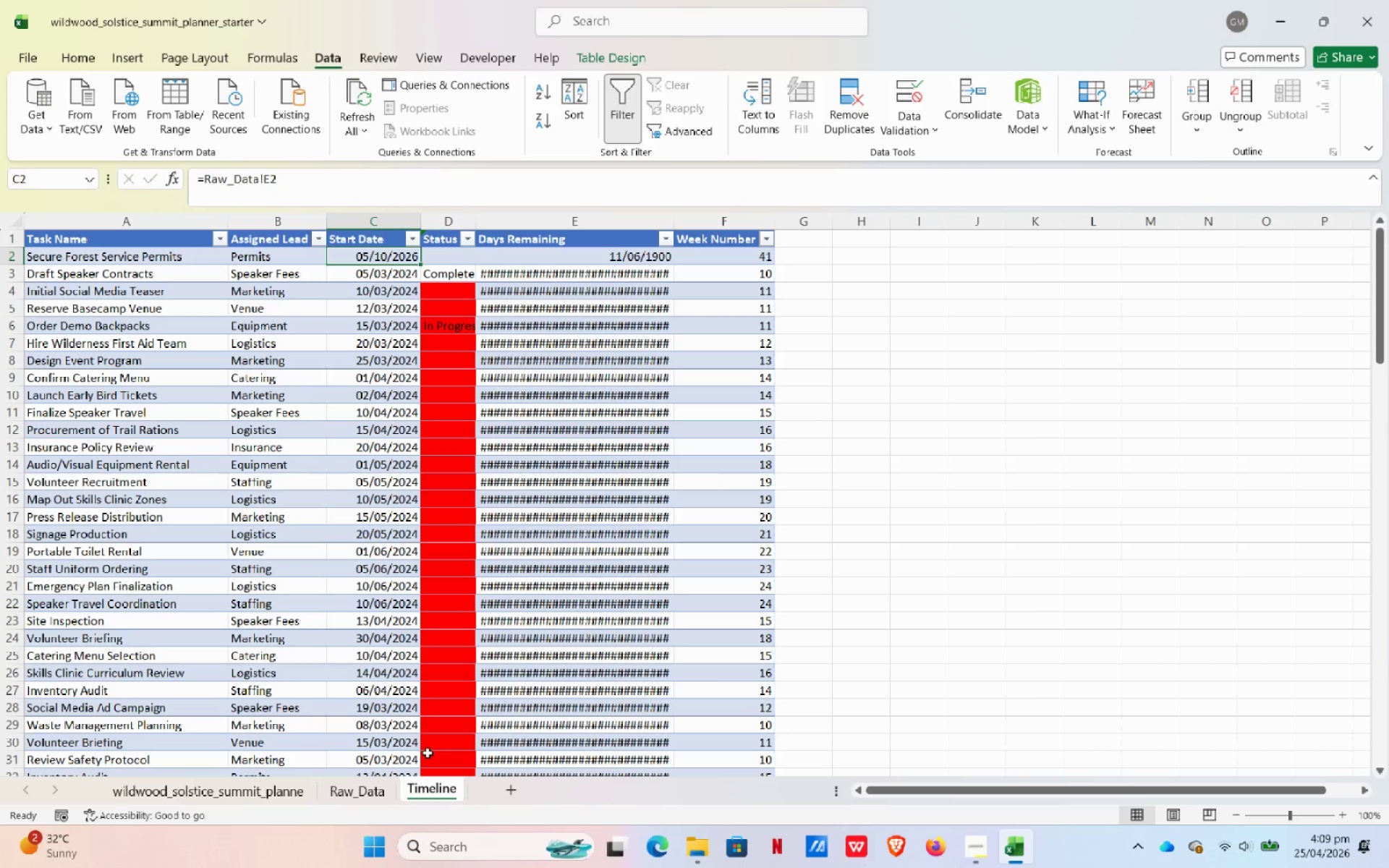 
wait(14.41)
 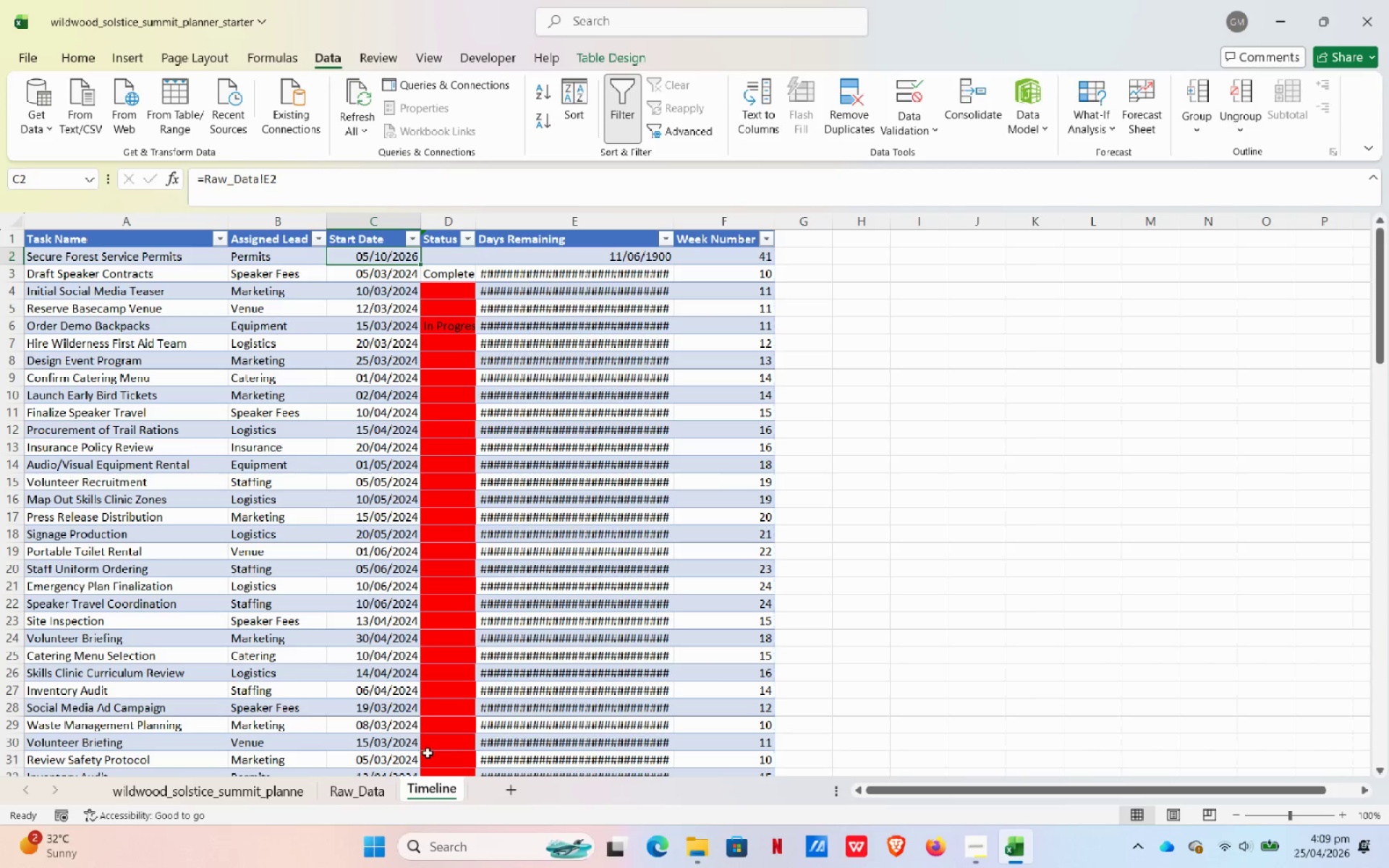 
left_click([375, 787])
 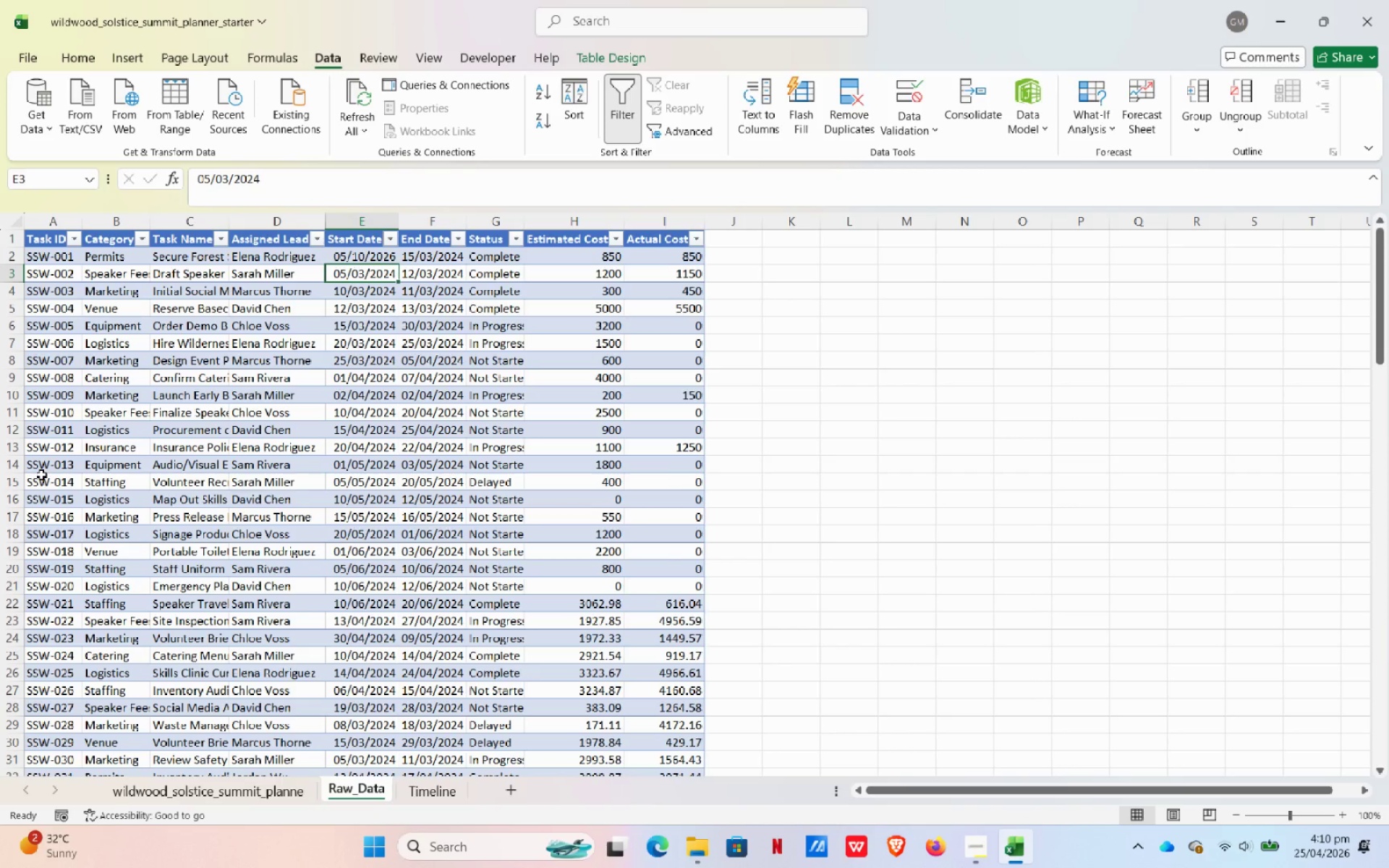 
wait(65.78)
 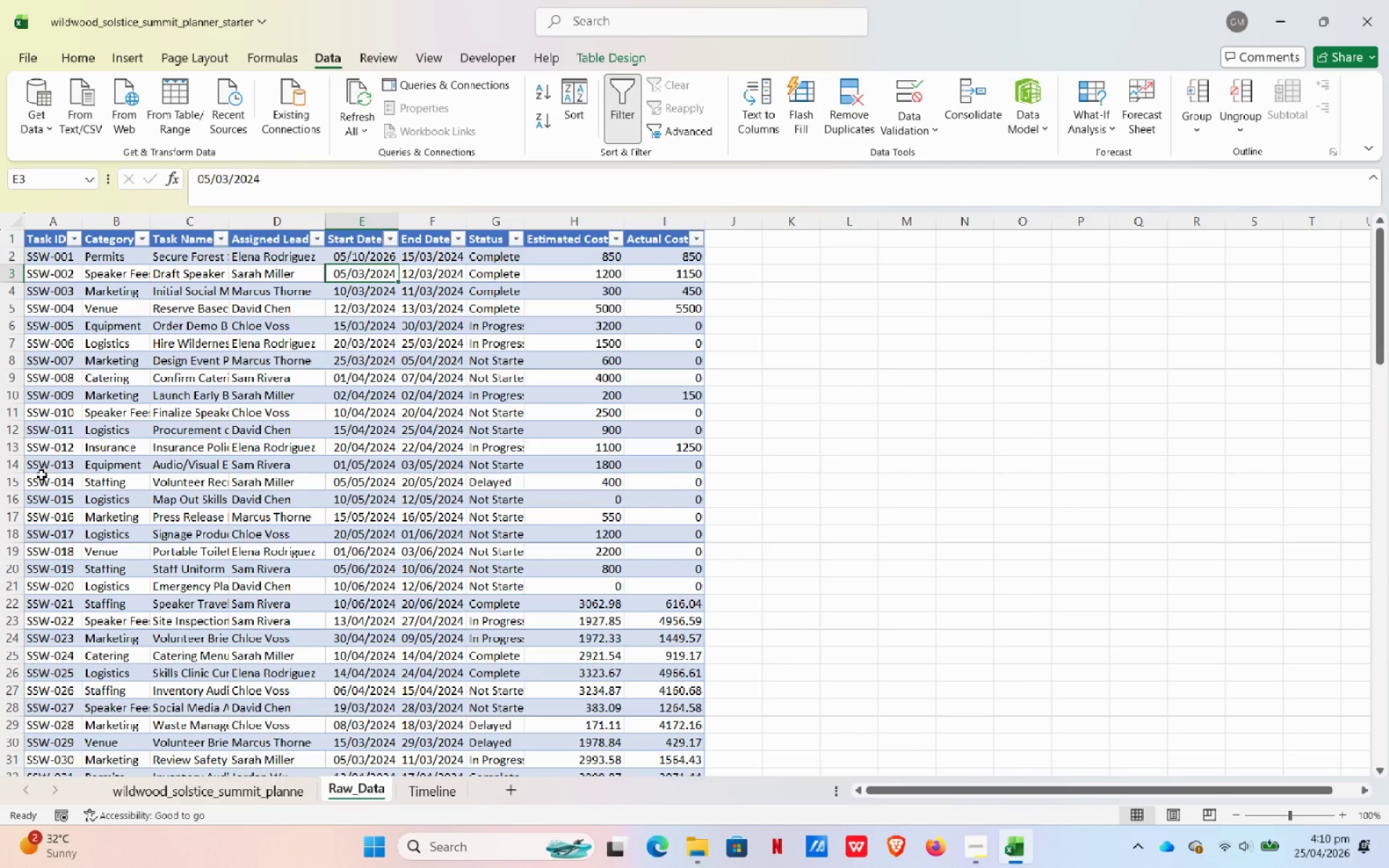 
left_click([974, 841])